 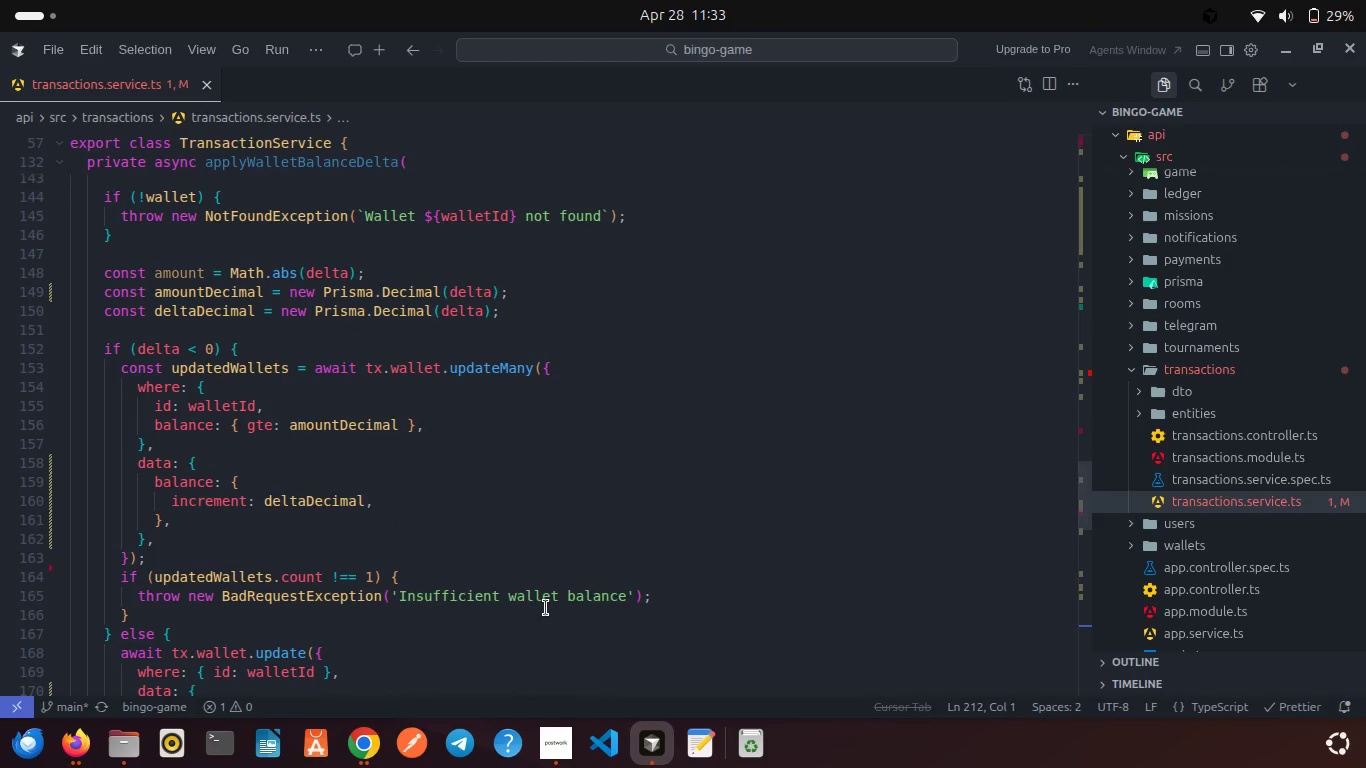 
scroll: coordinate [495, 605], scroll_direction: down, amount: 6.0
 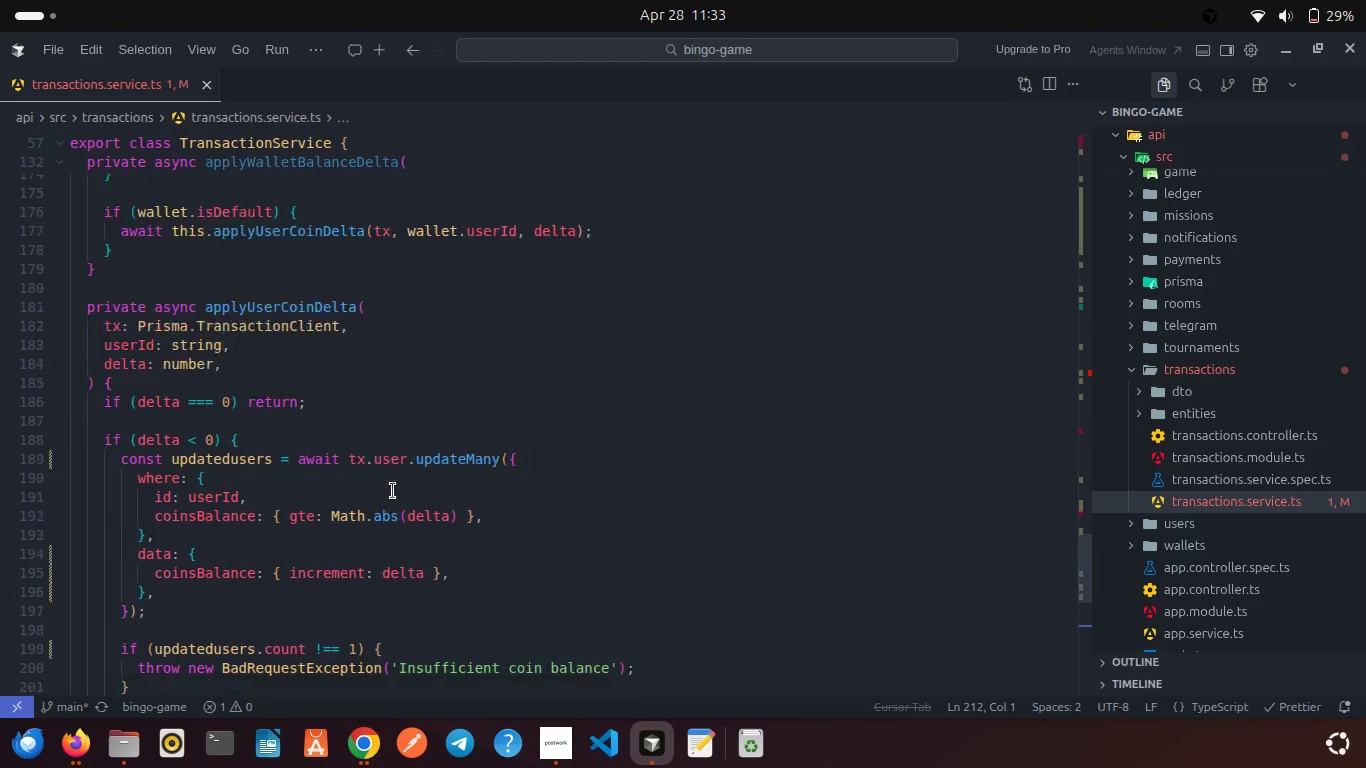 
scroll: coordinate [393, 491], scroll_direction: up, amount: 16.0
 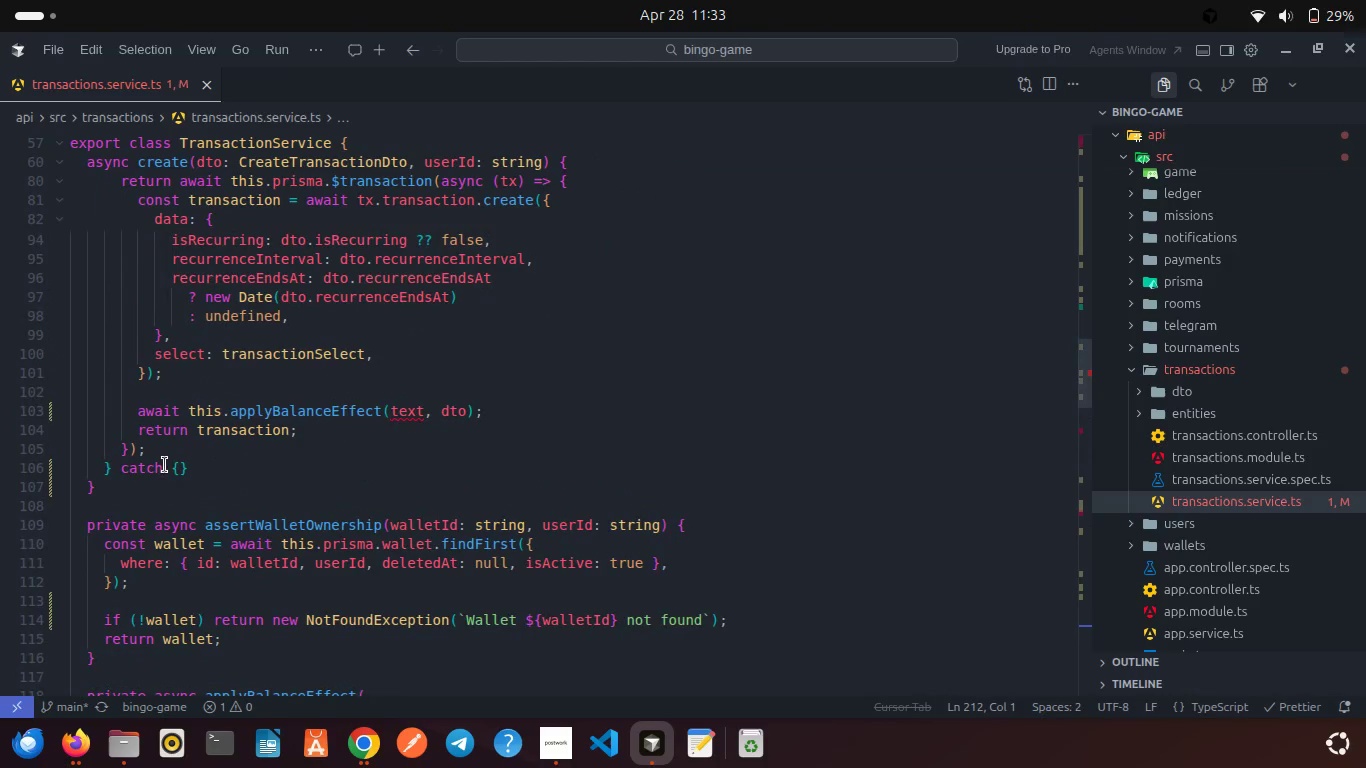 
left_click([278, 489])
 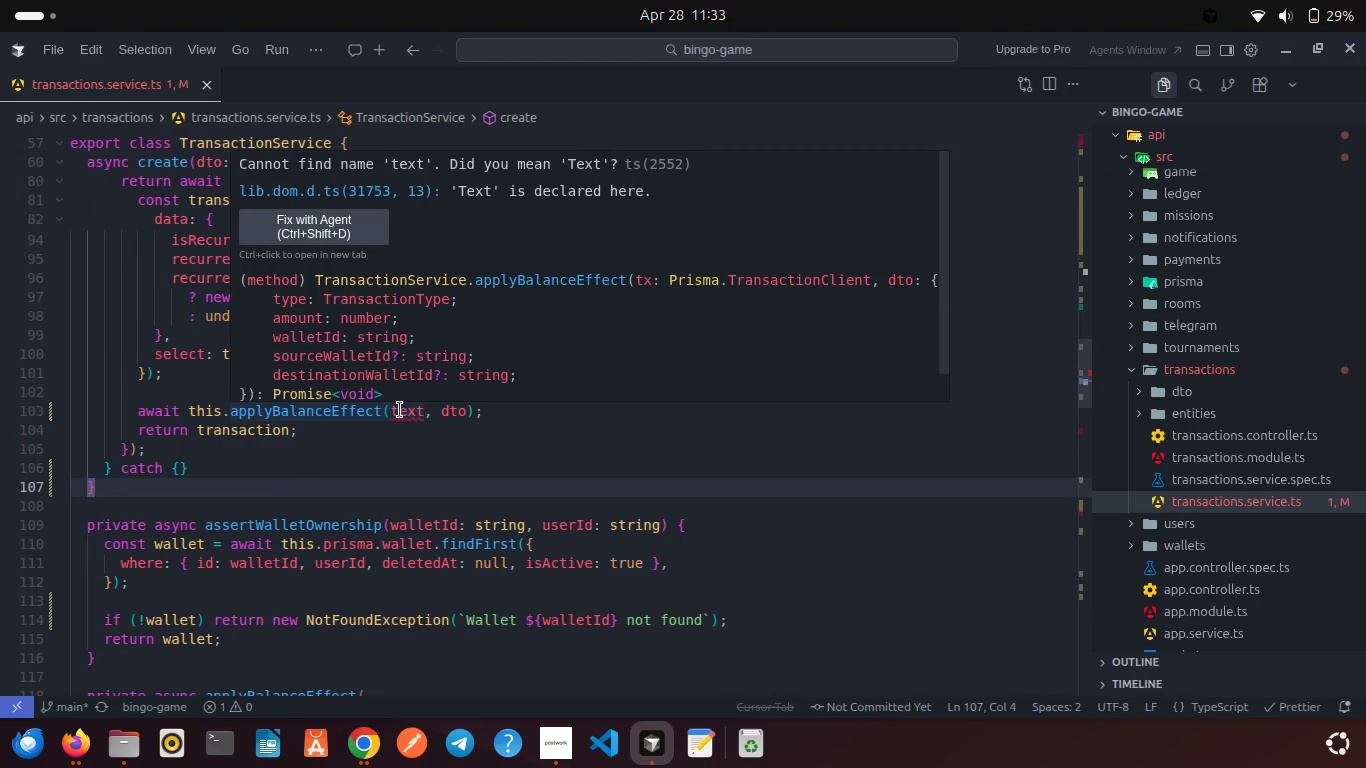 
double_click([400, 410])
 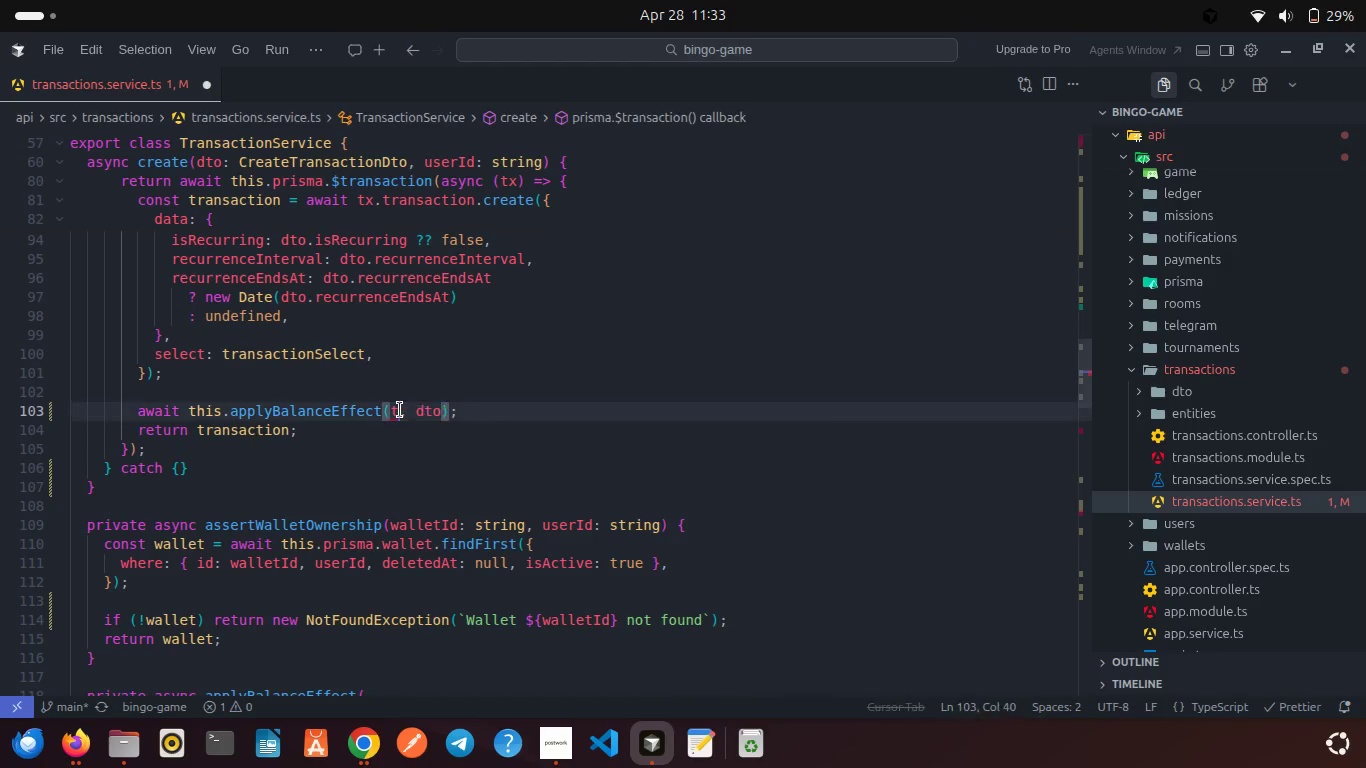 
type(tx)
 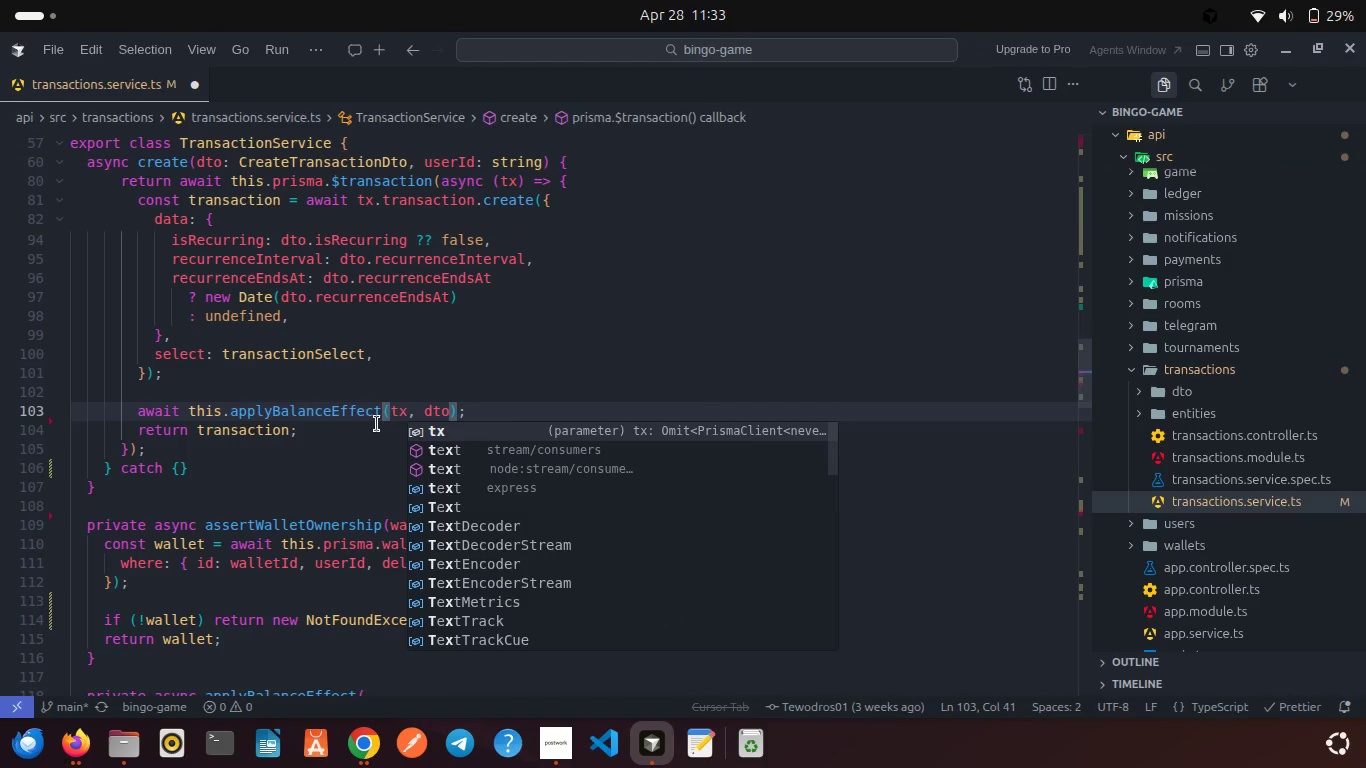 
left_click([377, 424])
 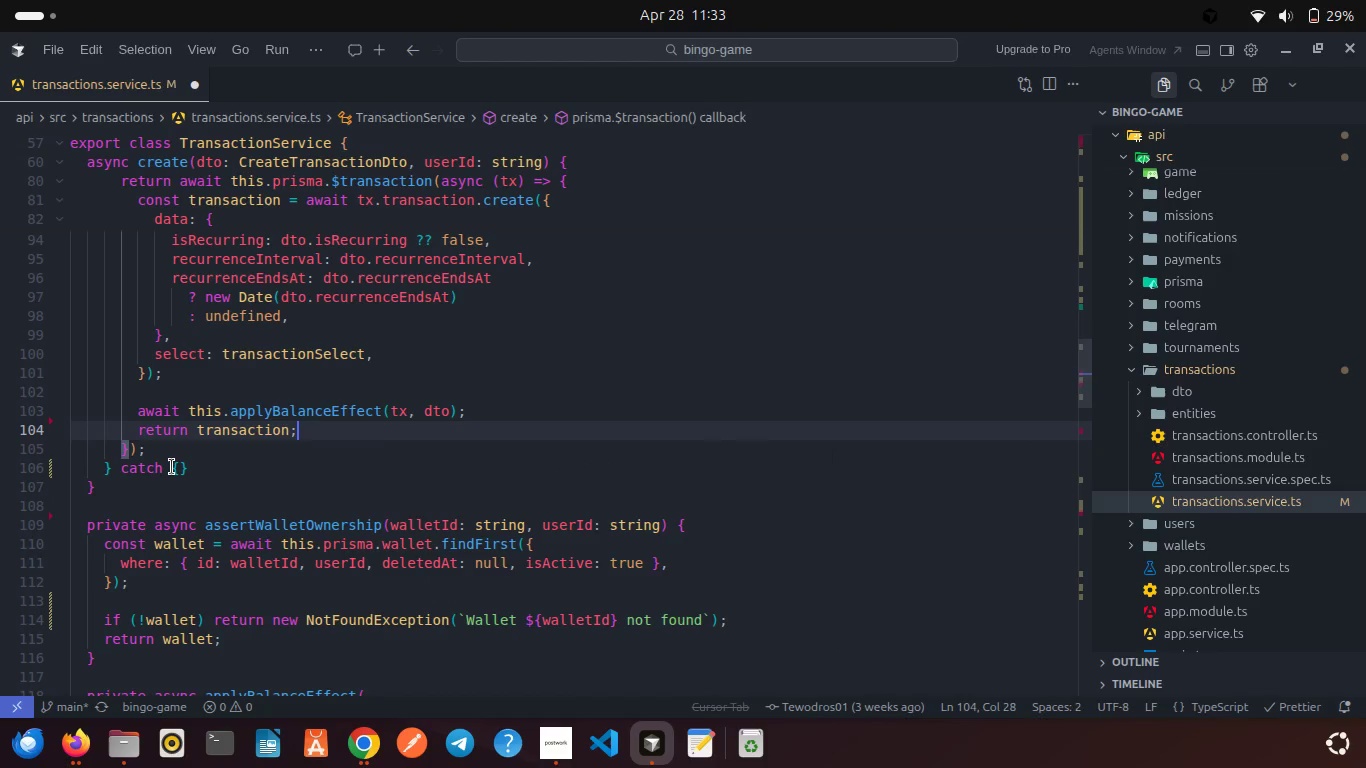 
left_click([169, 466])
 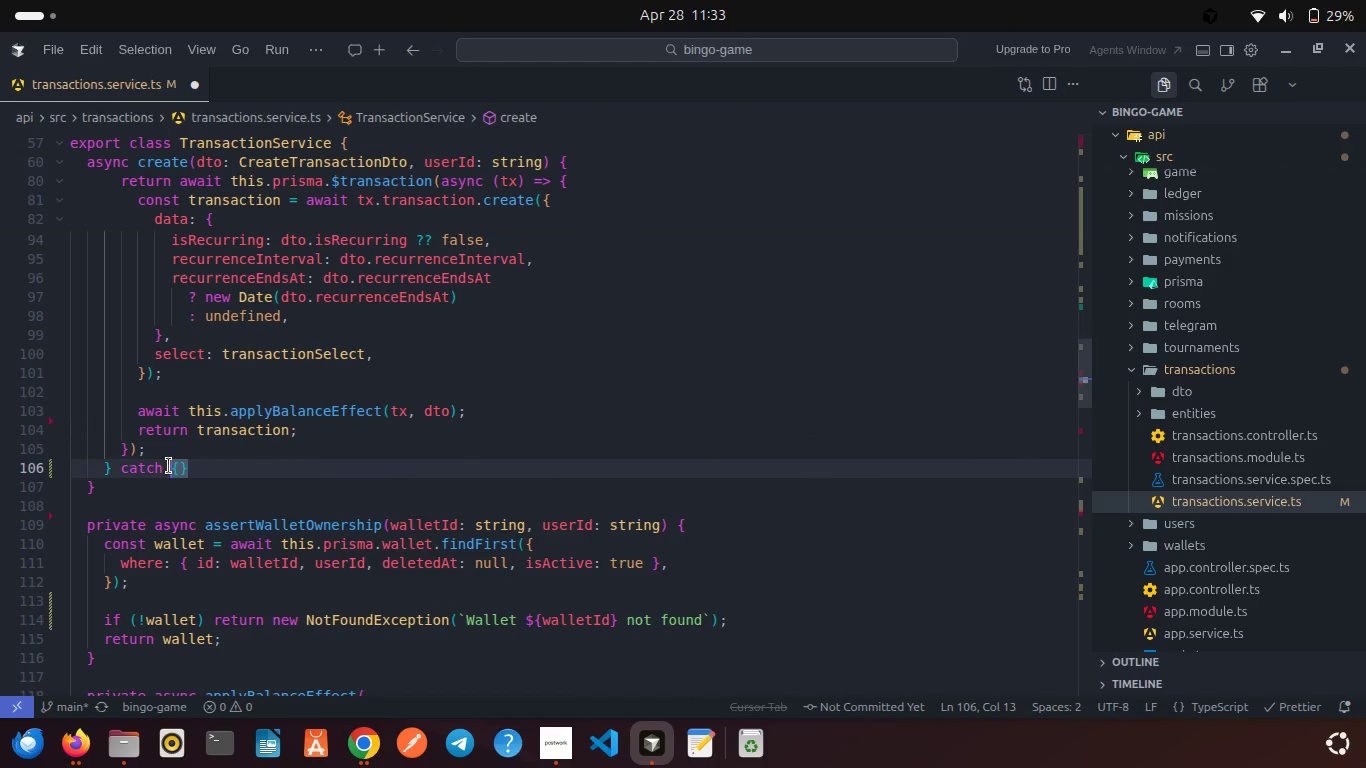 
type((error))
 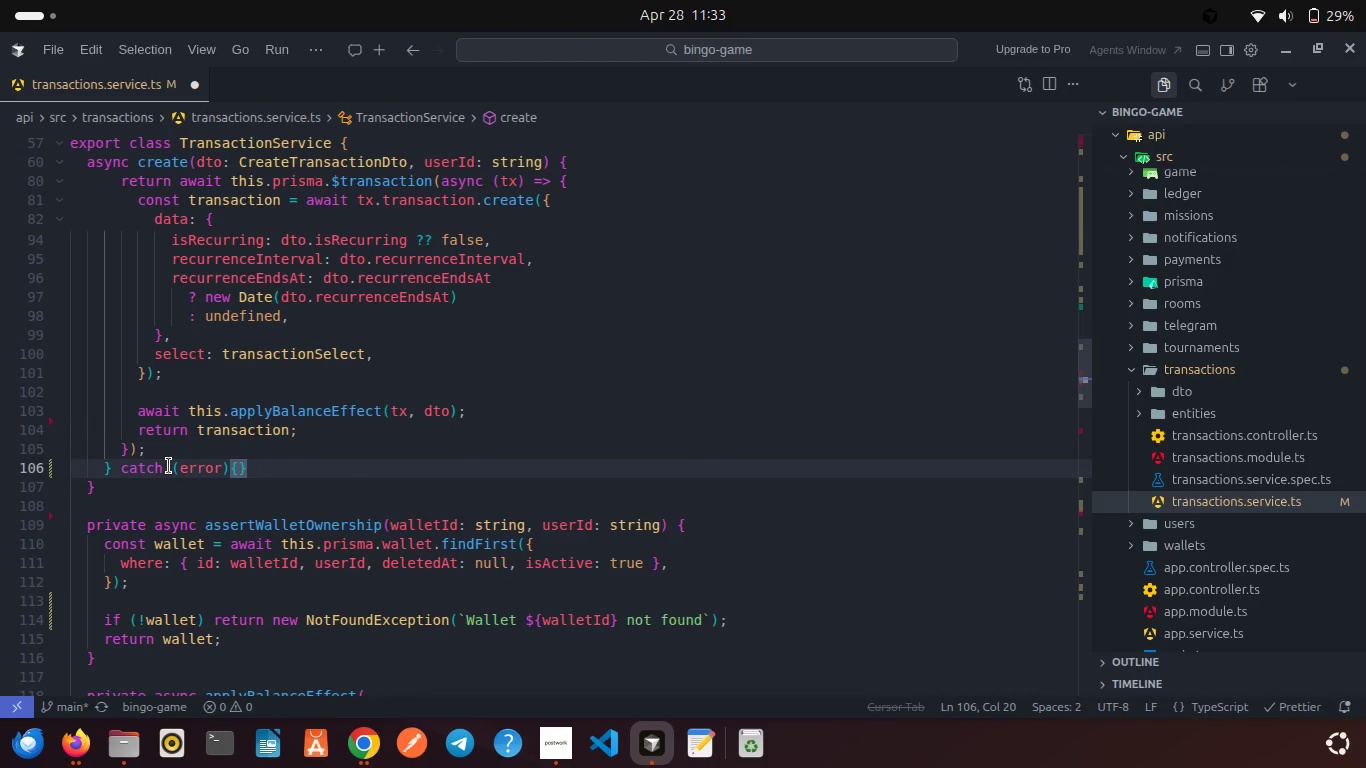 
left_click([238, 472])
 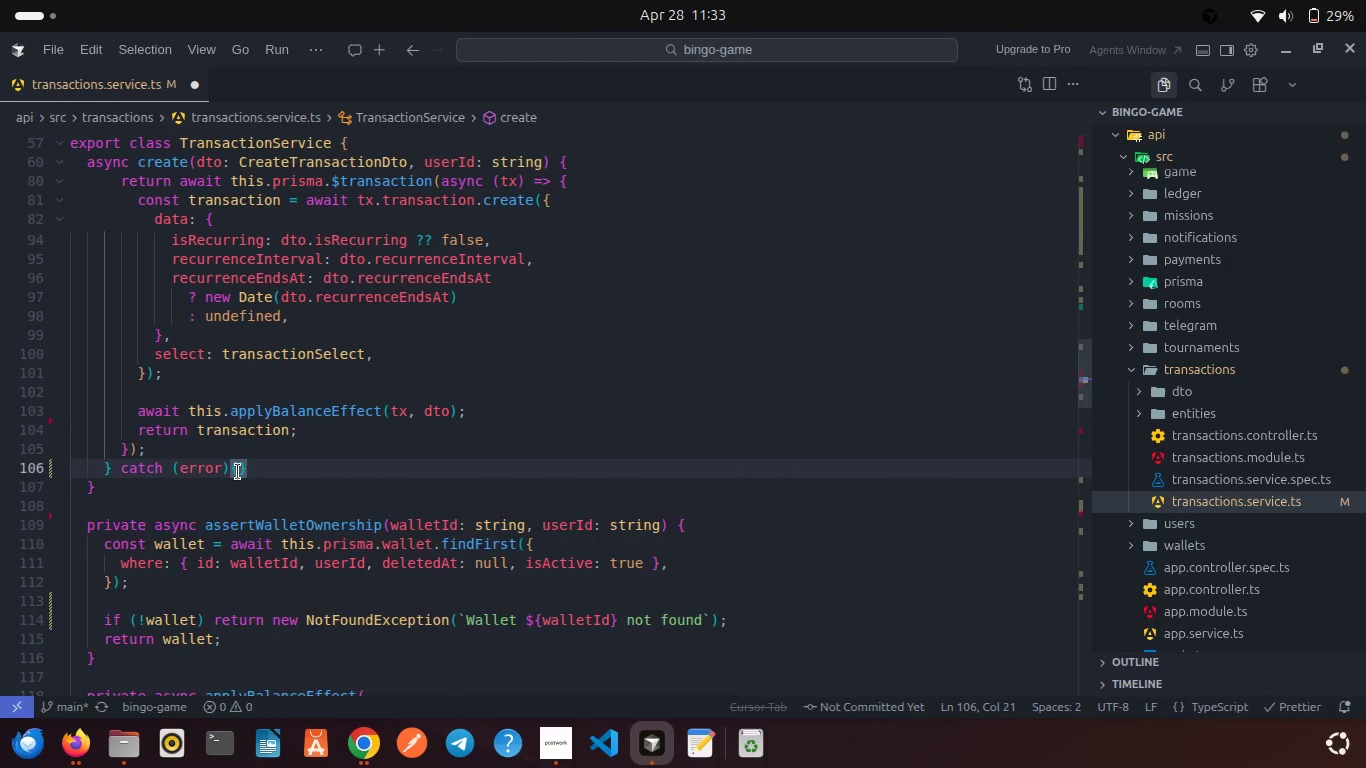 
key(Enter)
 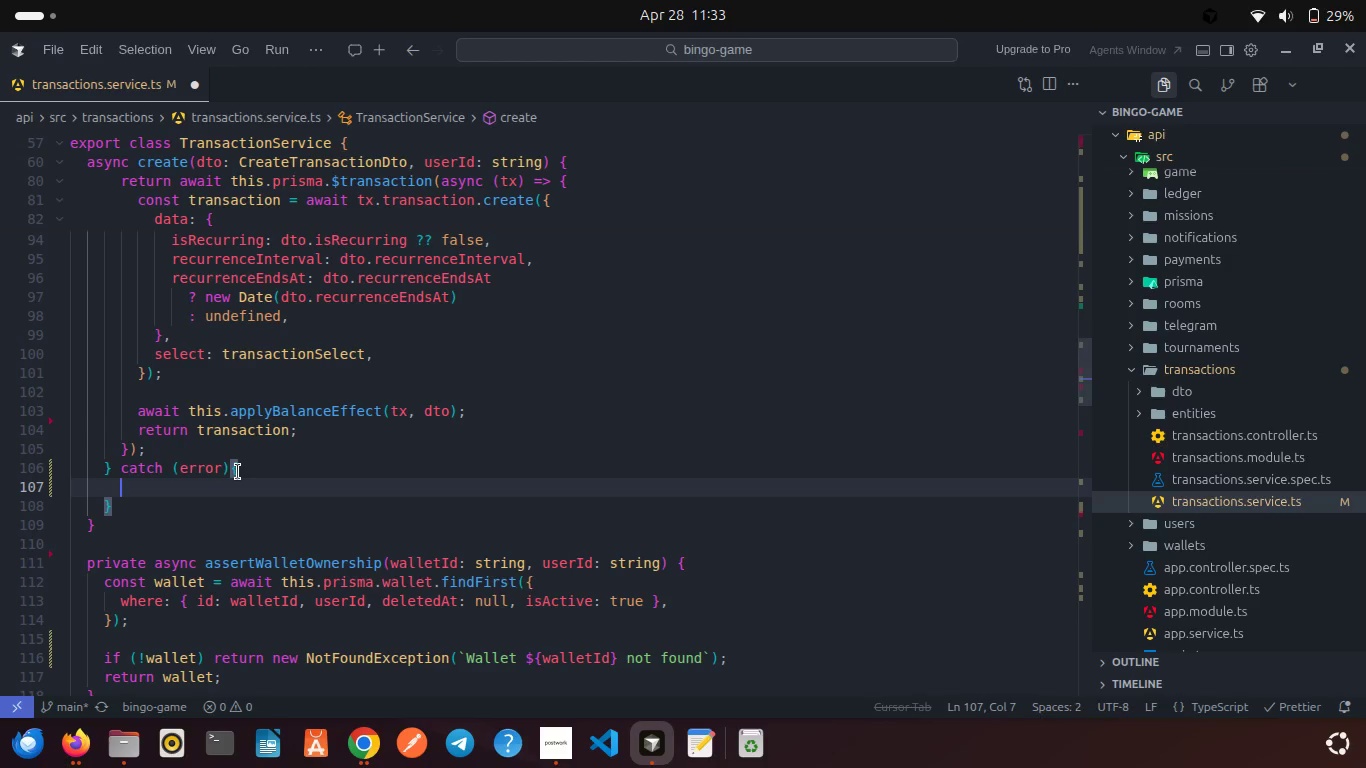 
type(if( erro)
 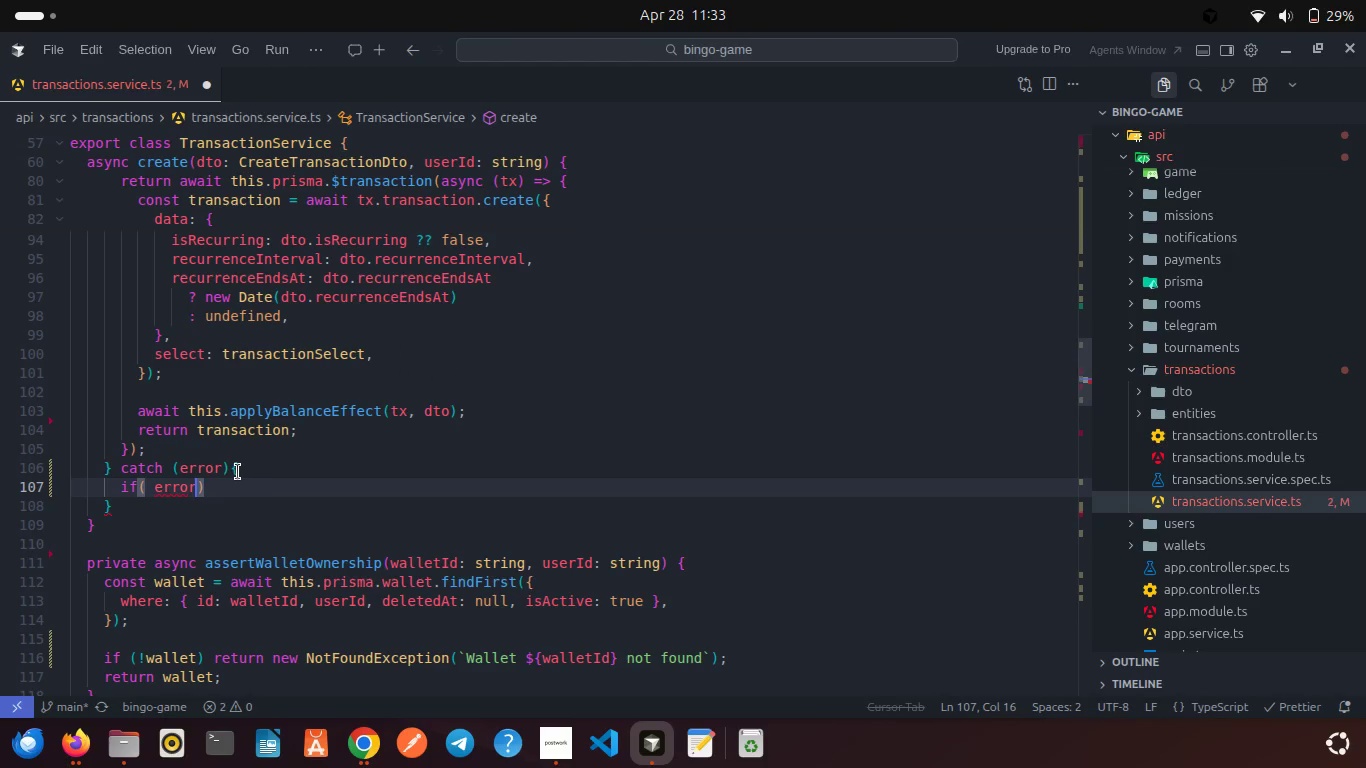 
 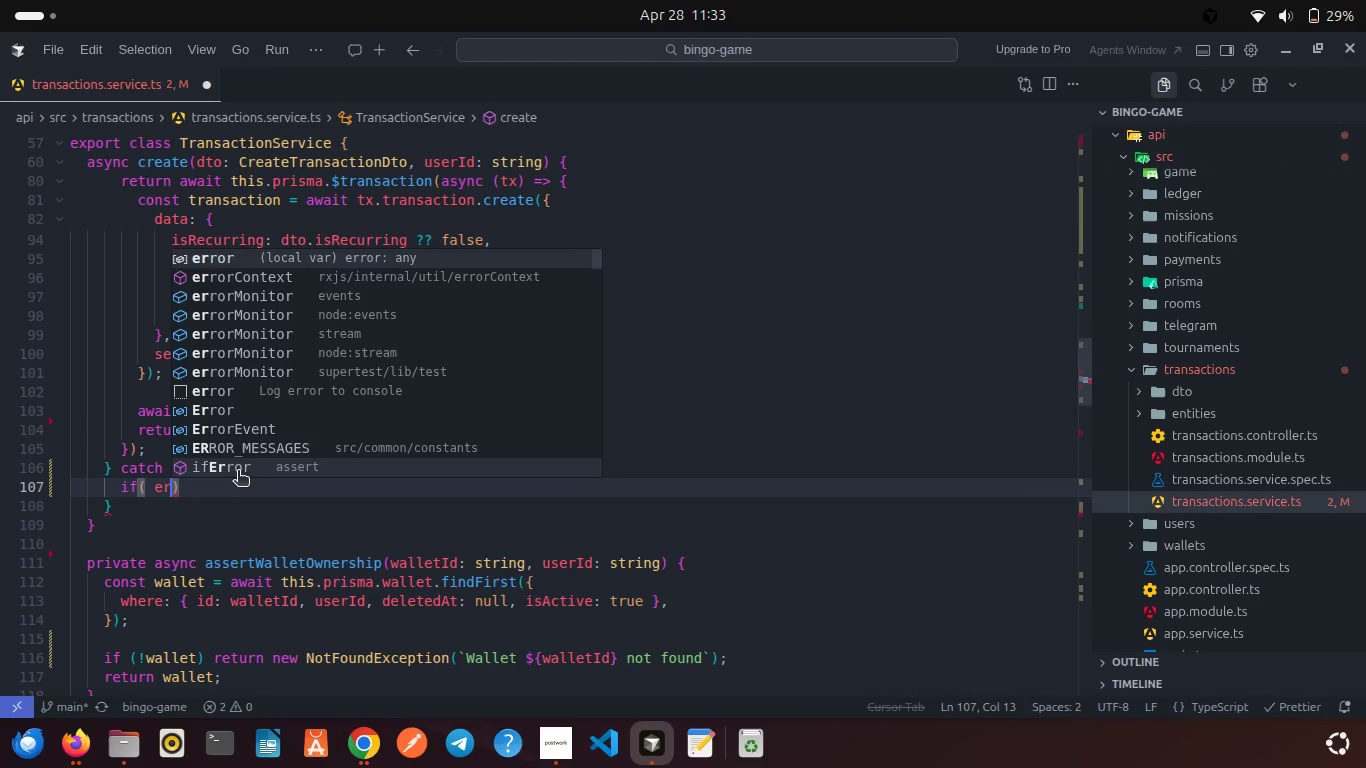 
key(Enter)
 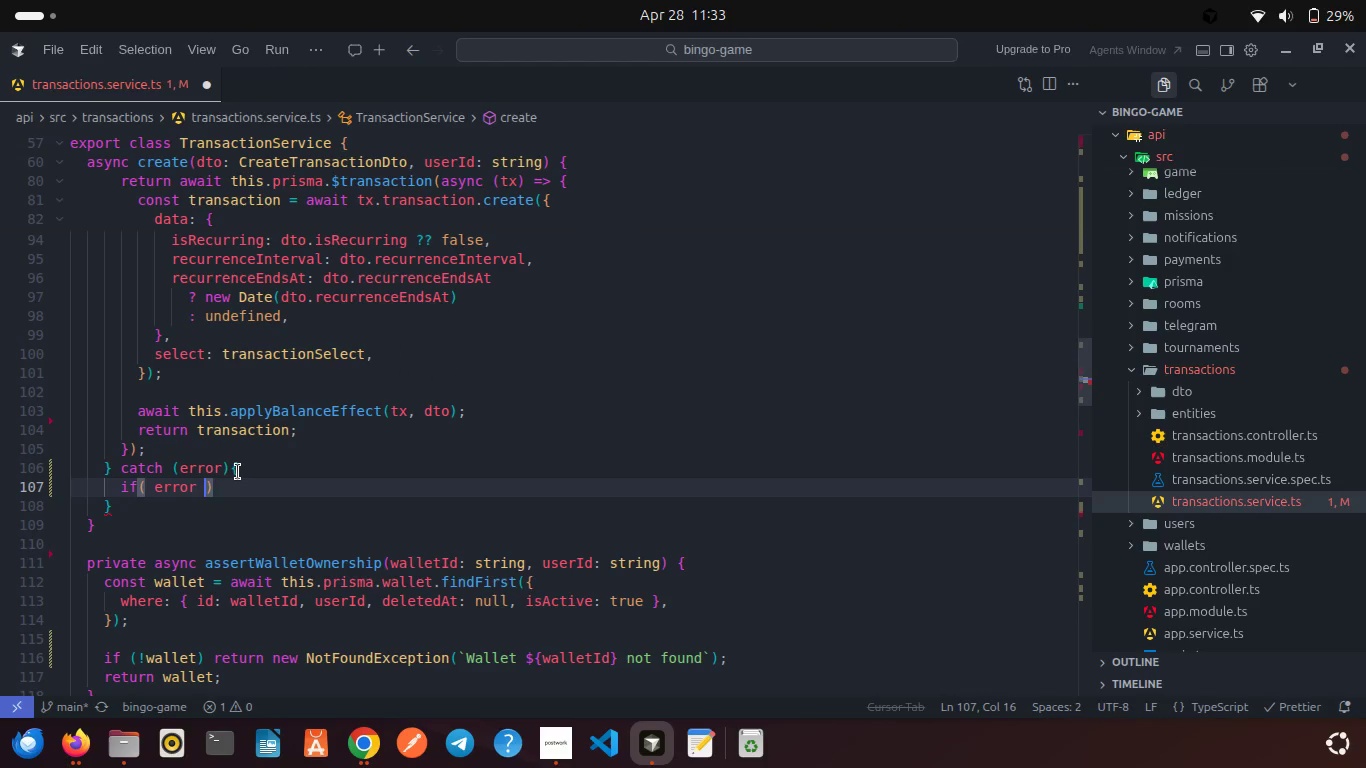 
type( inst)
 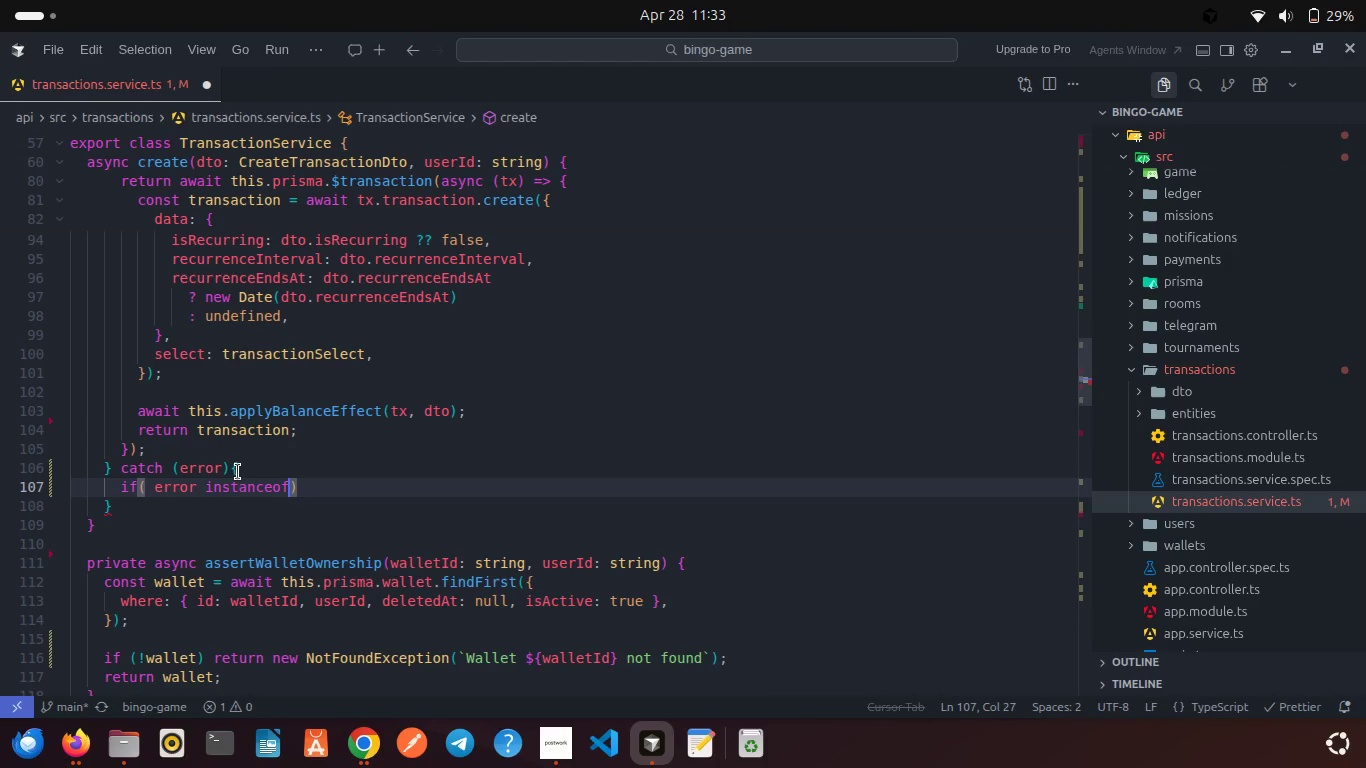 
key(Enter)
 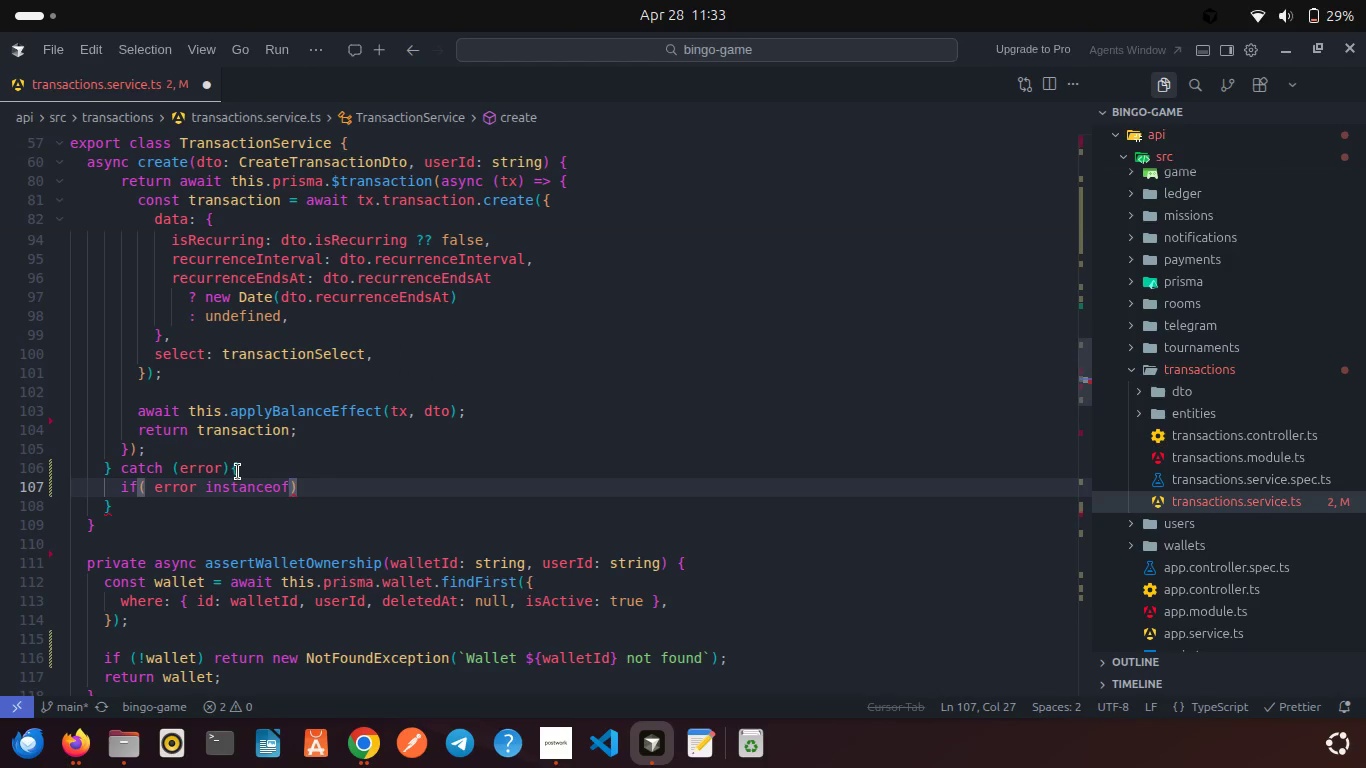 
type( BadR)
 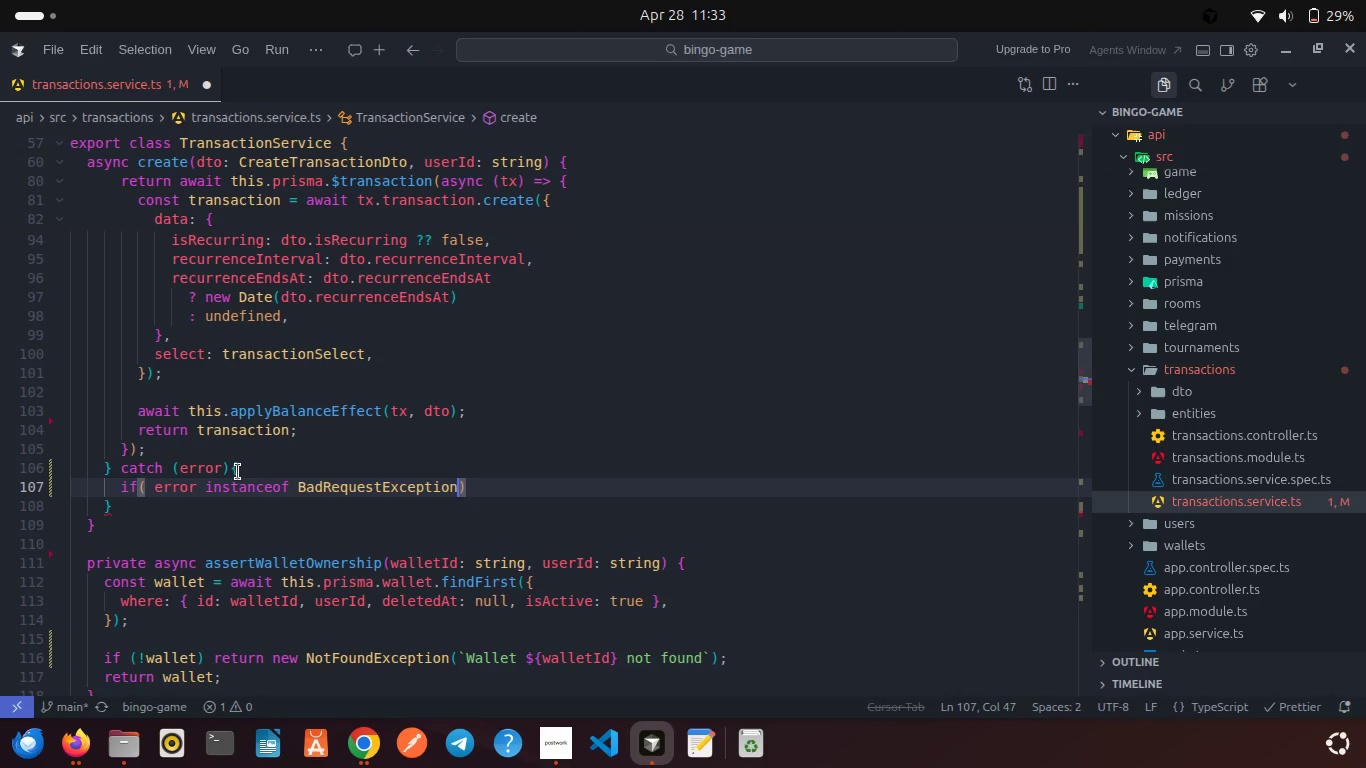 
 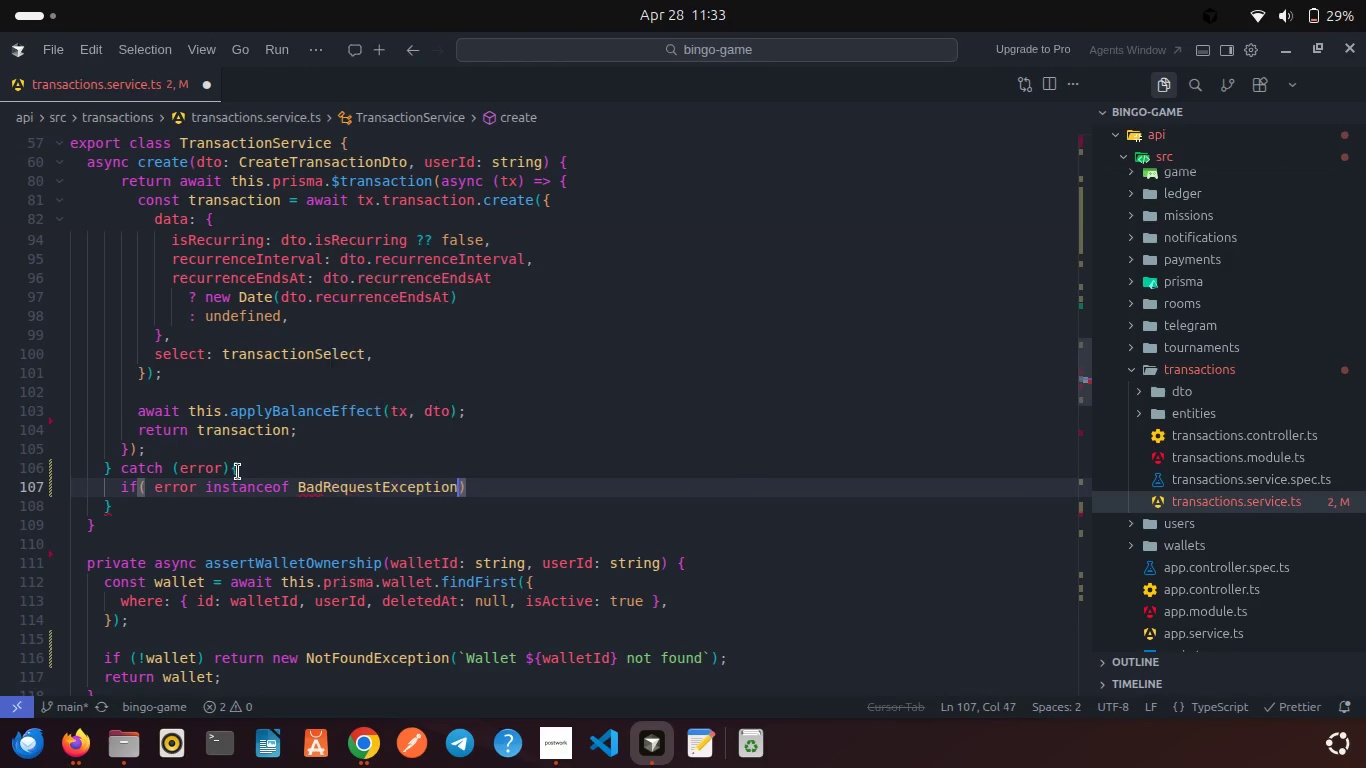 
key(Enter)
 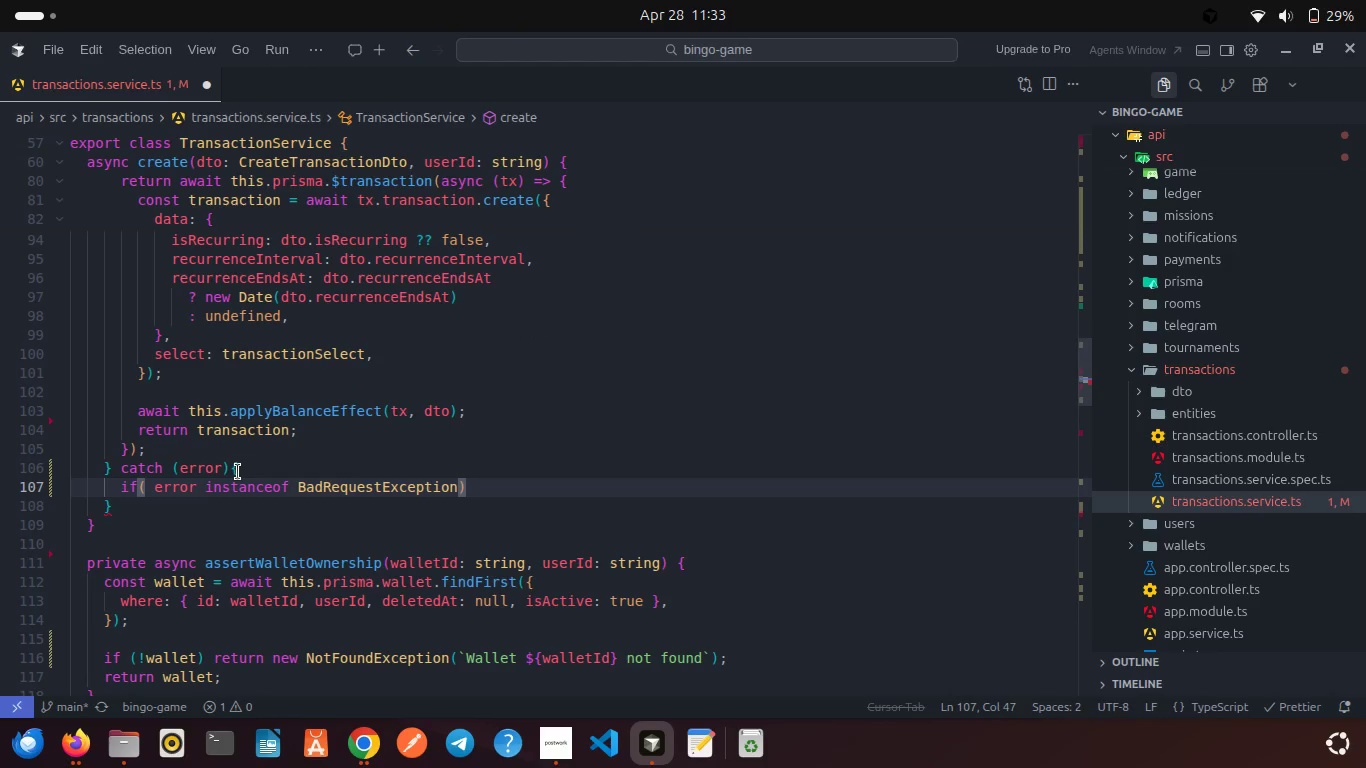 
hold_key(key=ShiftRight, duration=0.57)
 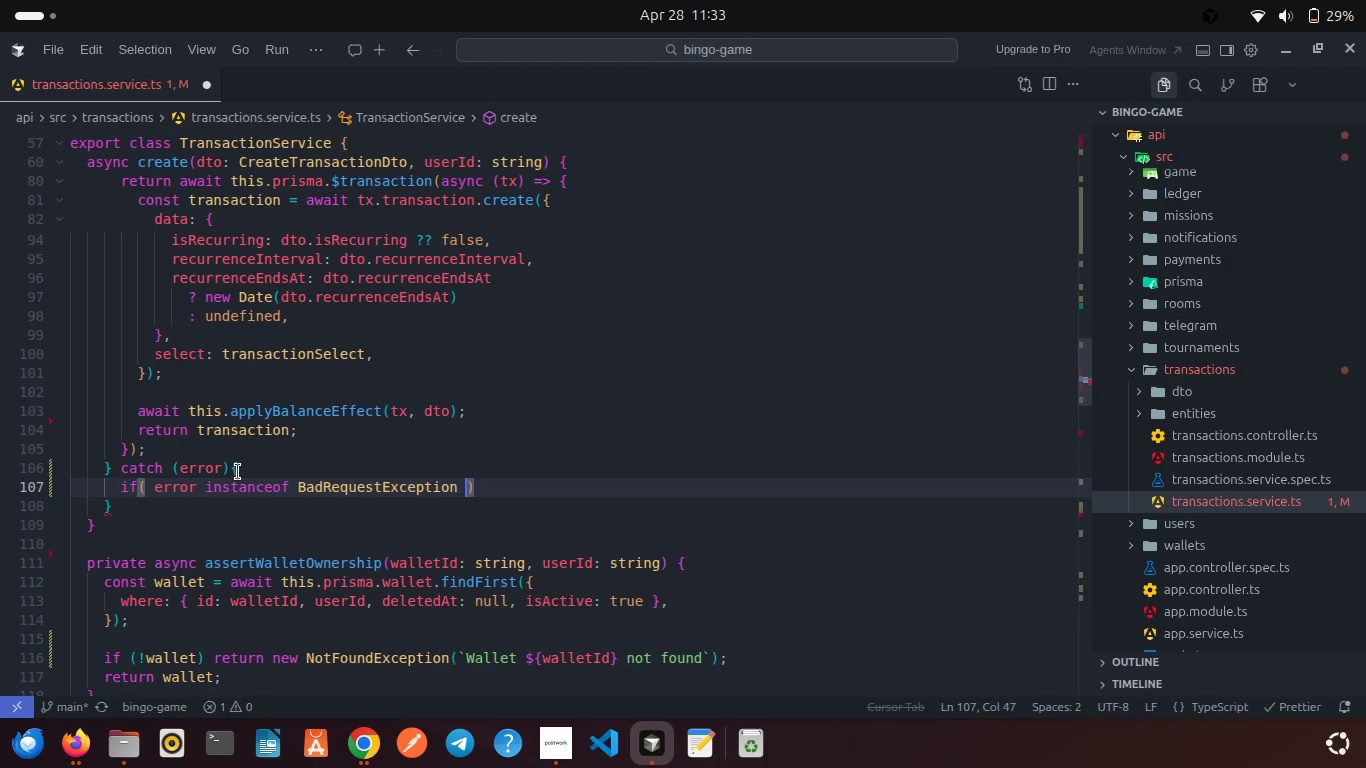 
type( || erro)
 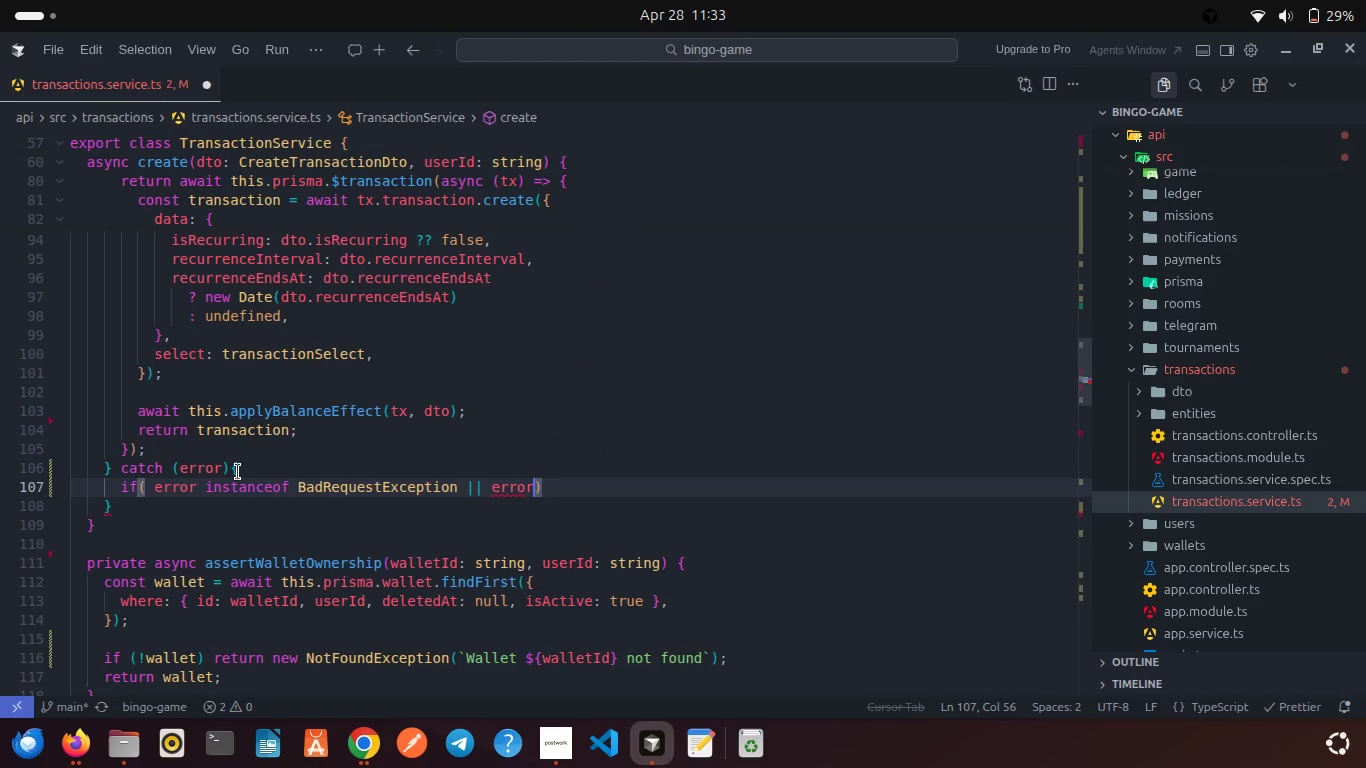 
 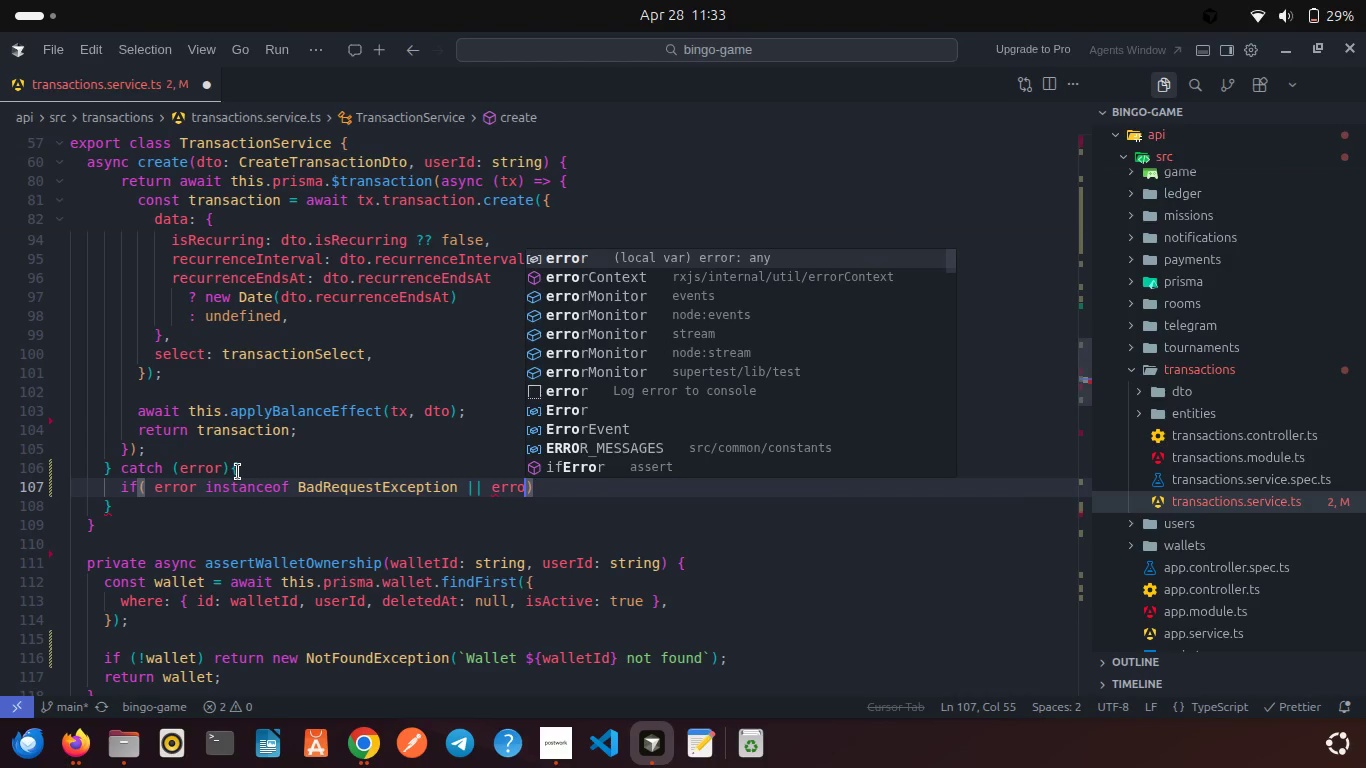 
key(Enter)
 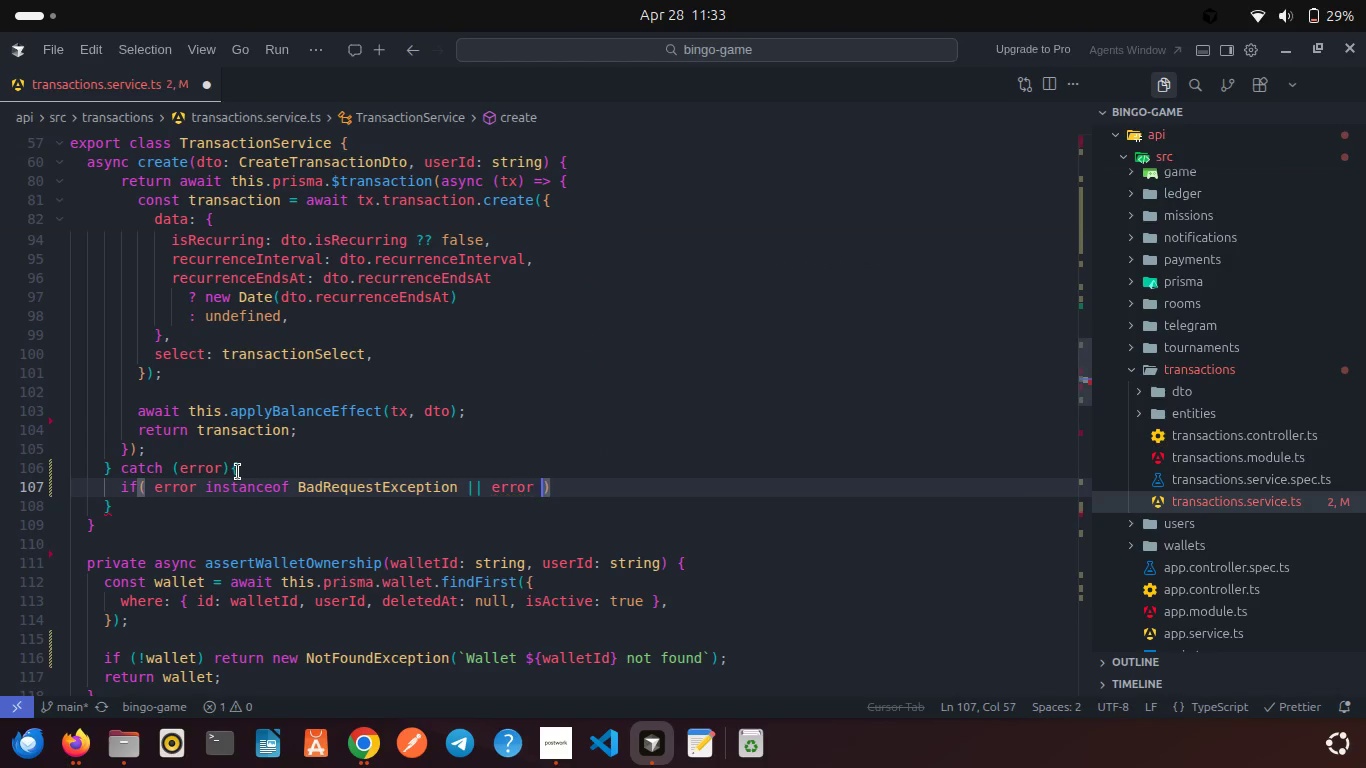 
type( inst)
 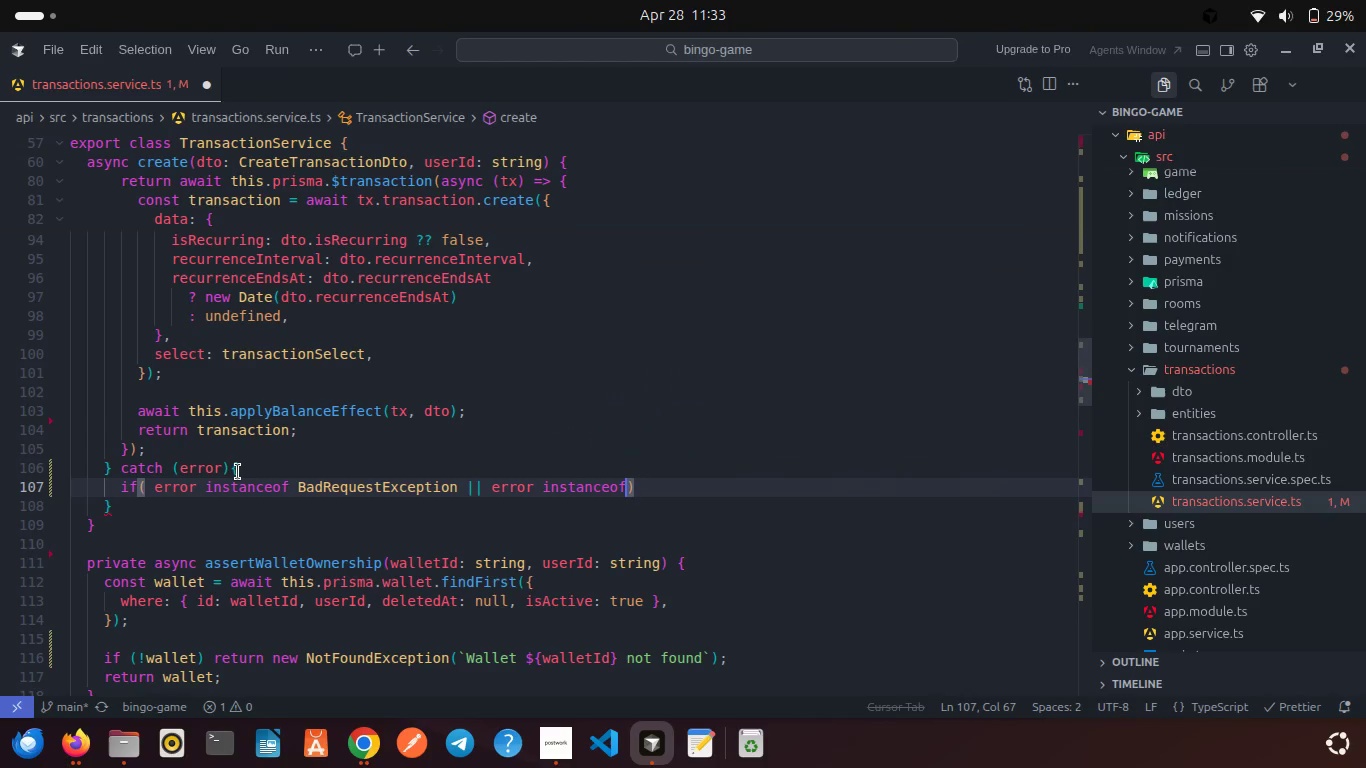 
key(Enter)
 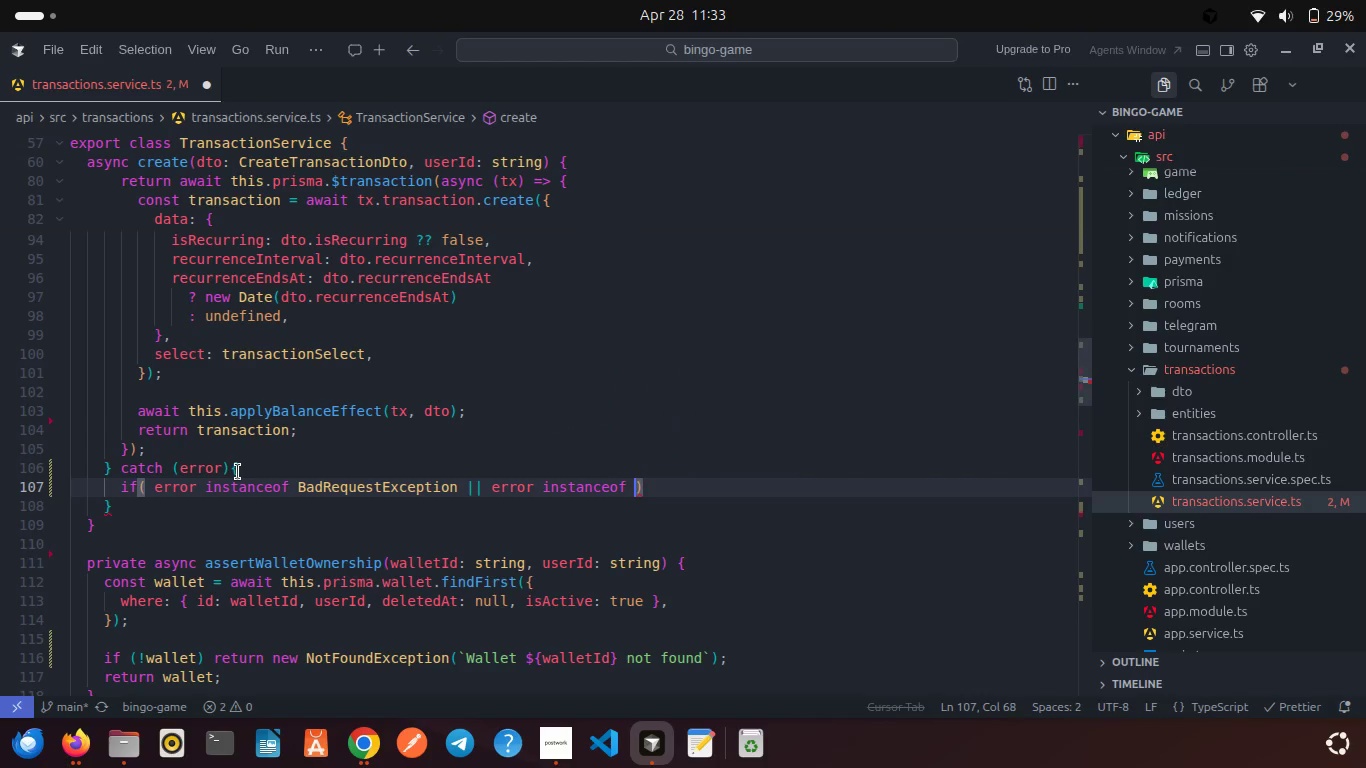 
type( BadR)
key(Backspace)
key(Backspace)
key(Backspace)
key(Backspace)
type(NotFO)
 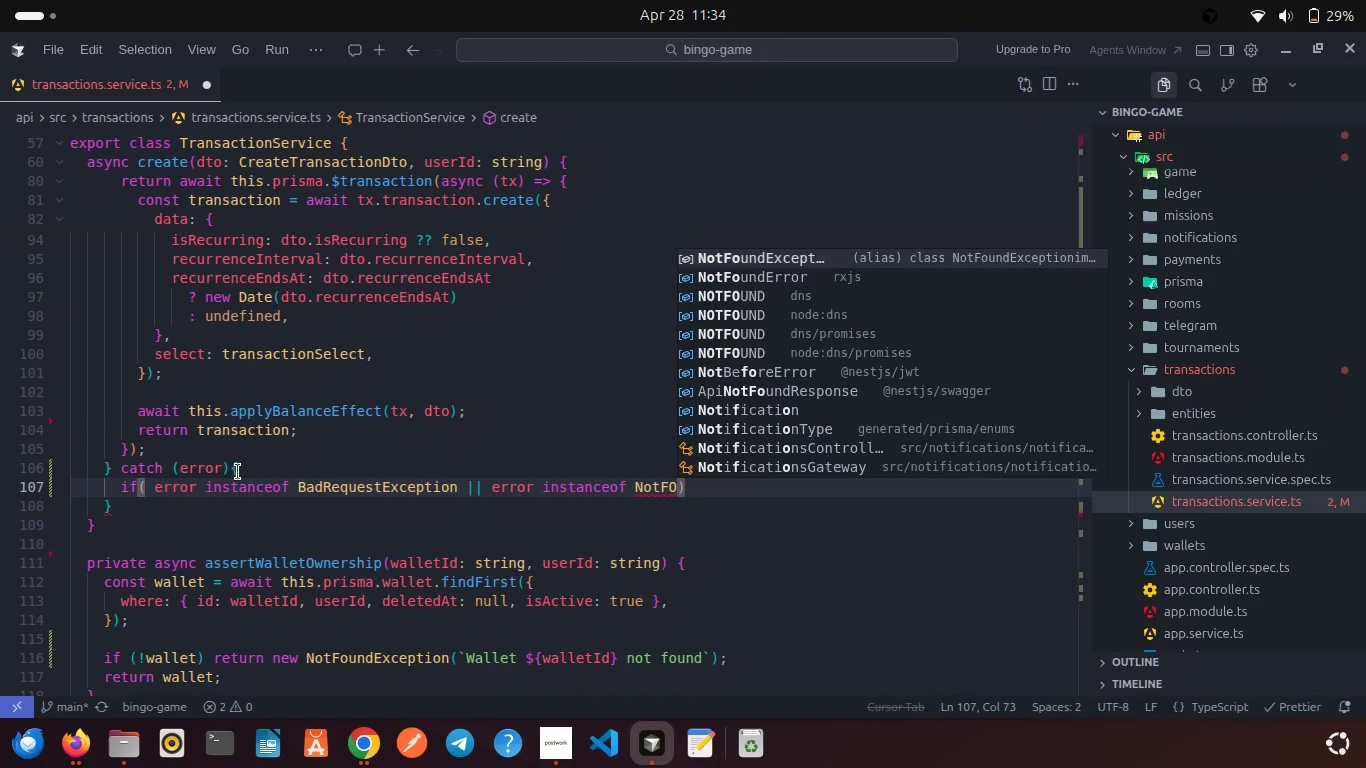 
key(Enter)
 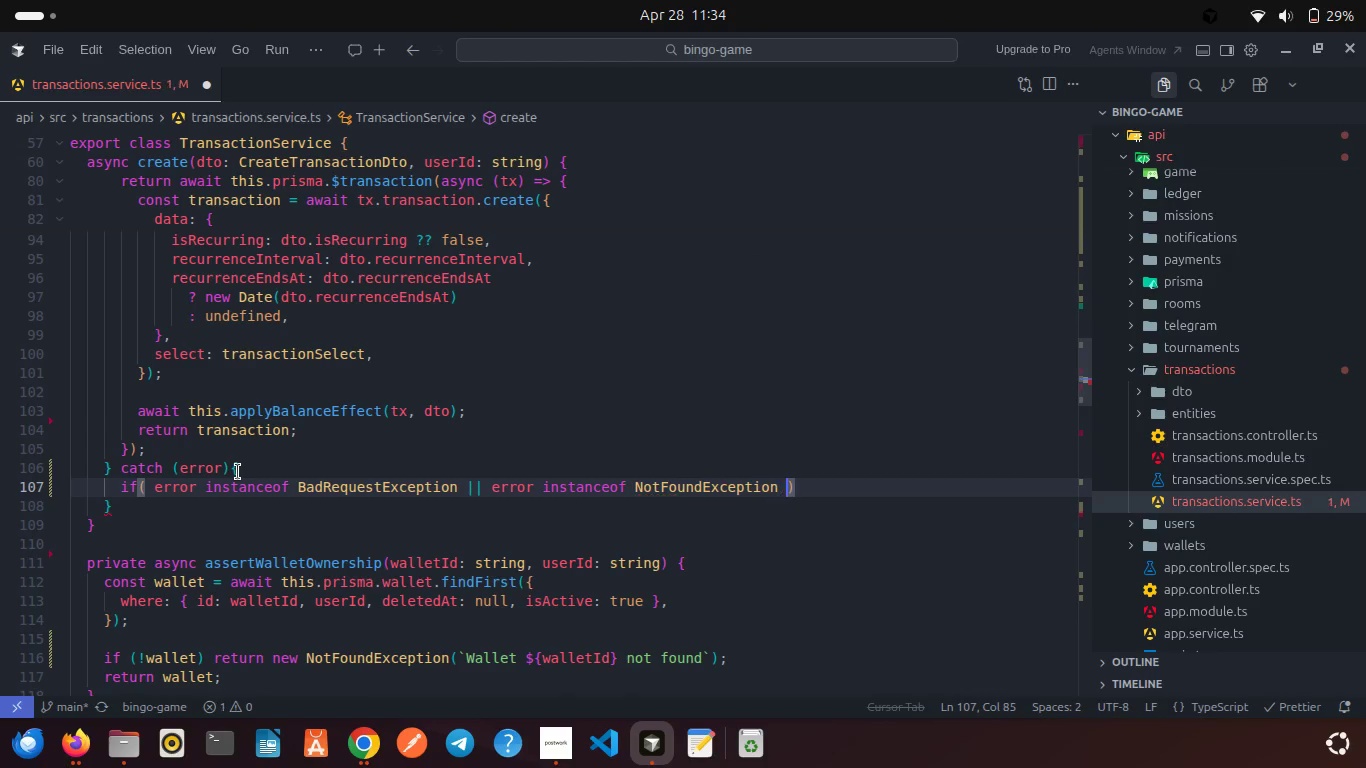 
type( || erro)
 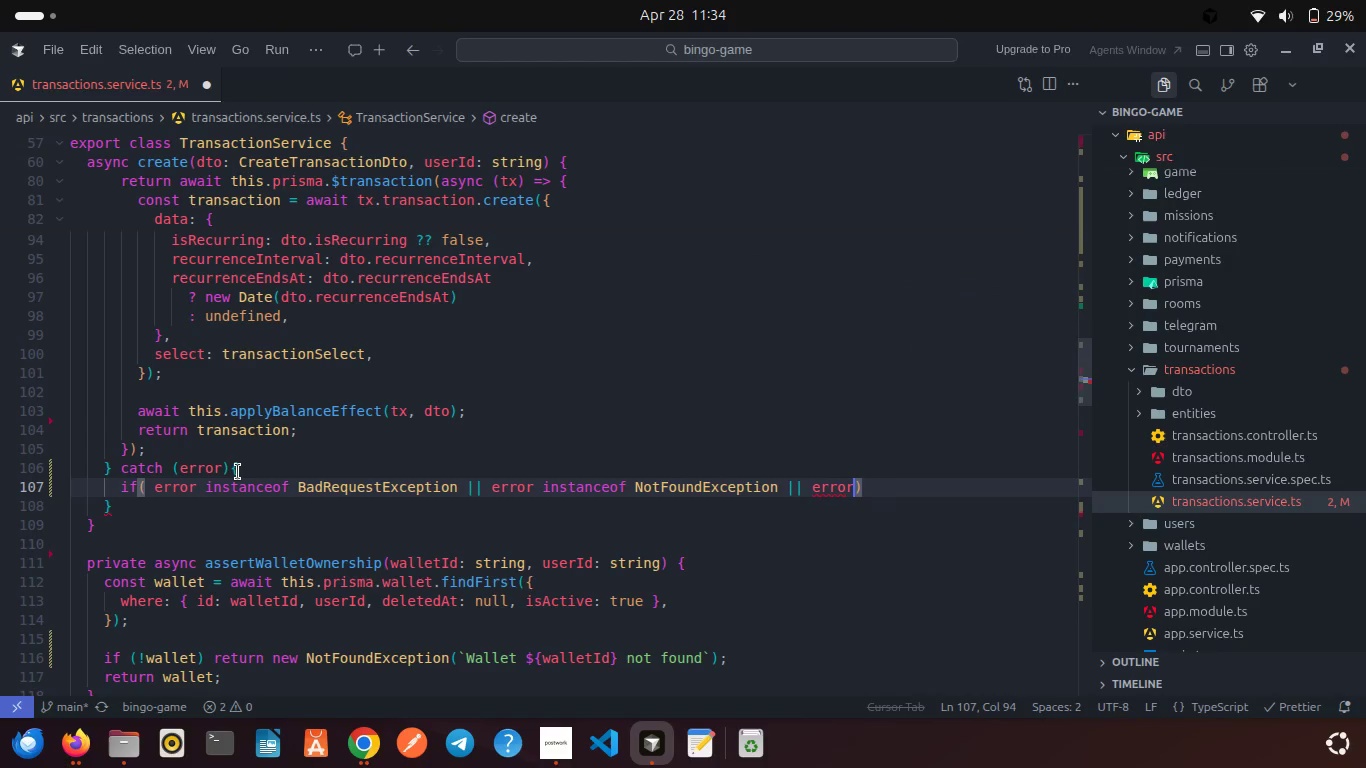 
 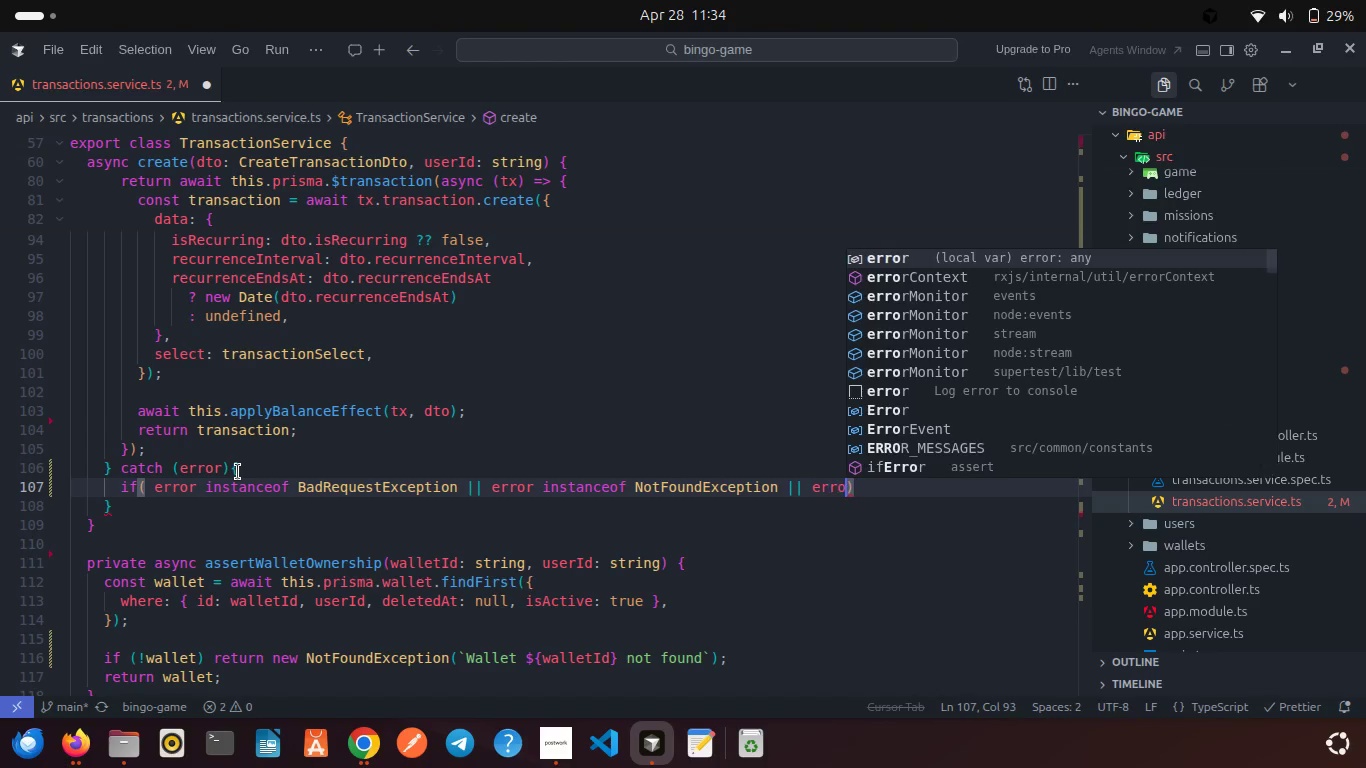 
key(Enter)
 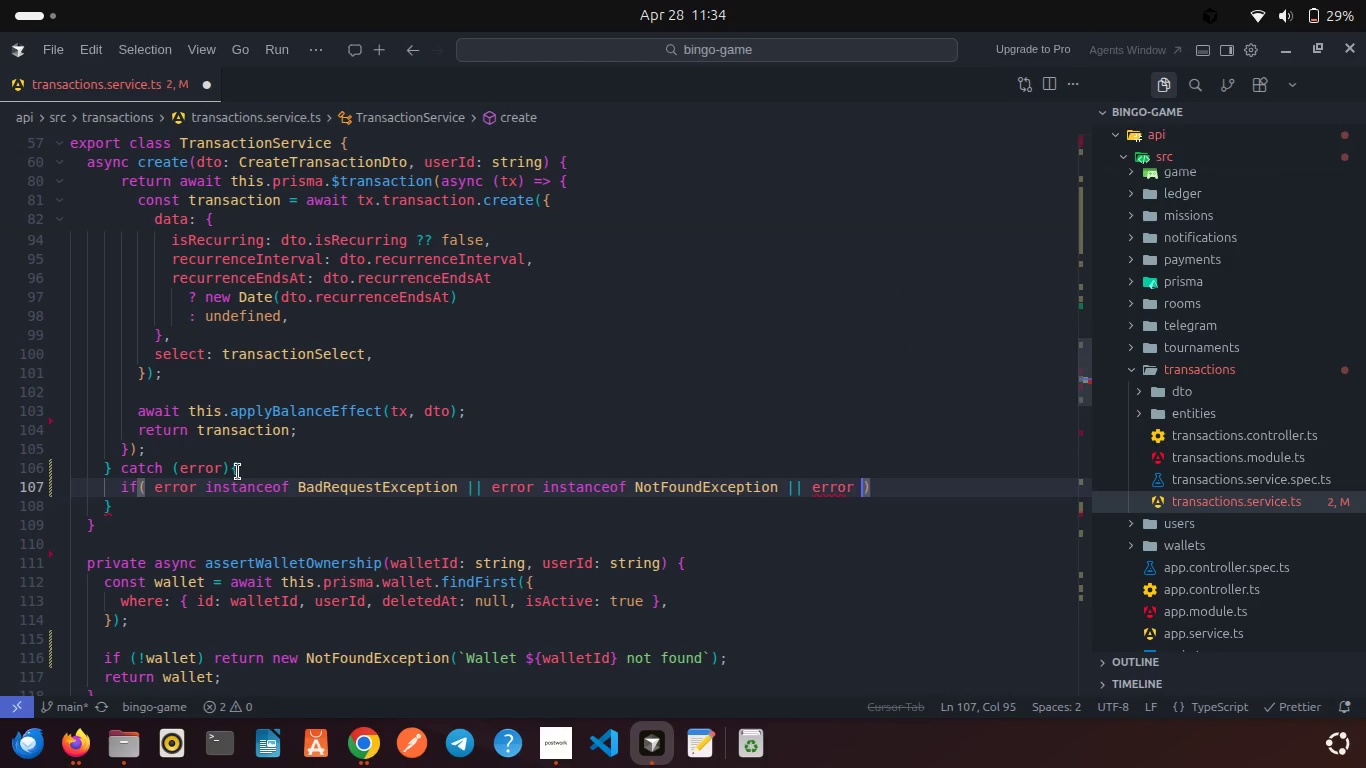 
type( inst)
 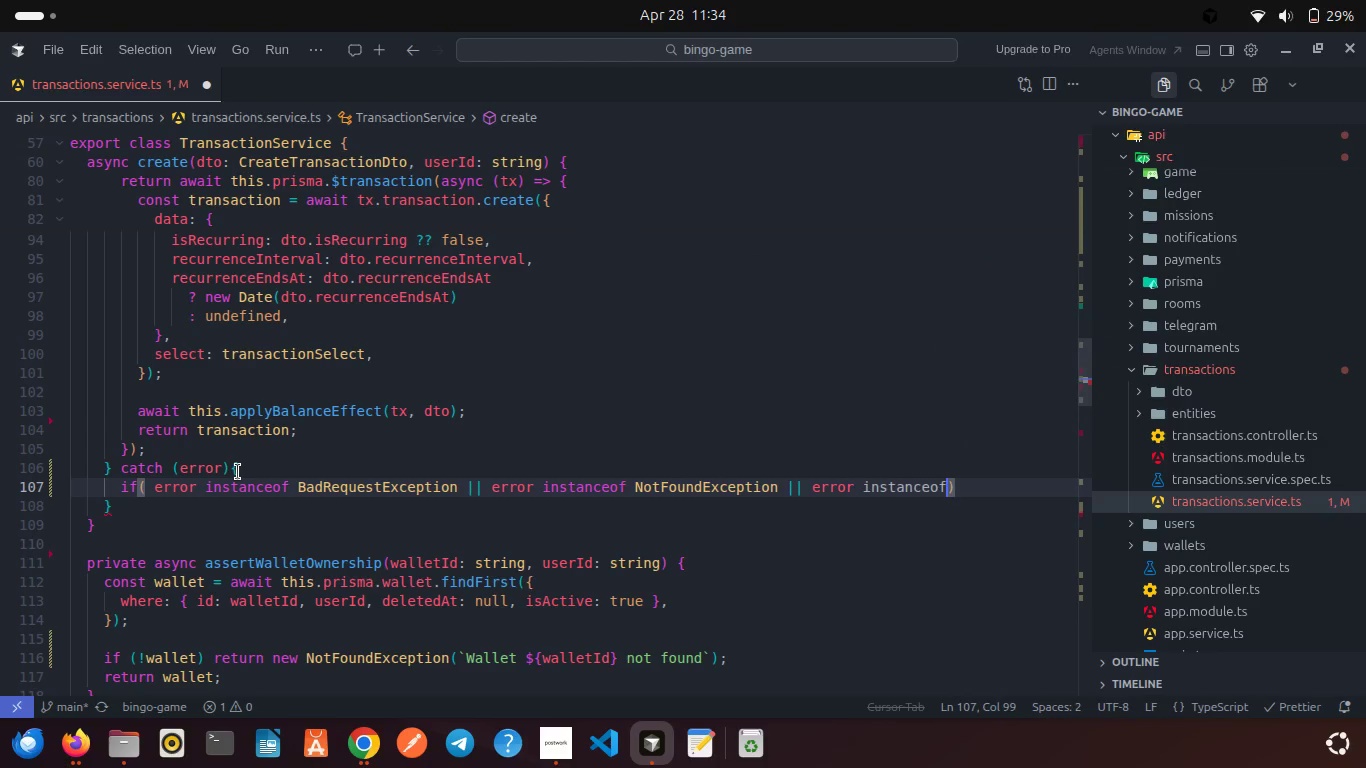 
key(Enter)
 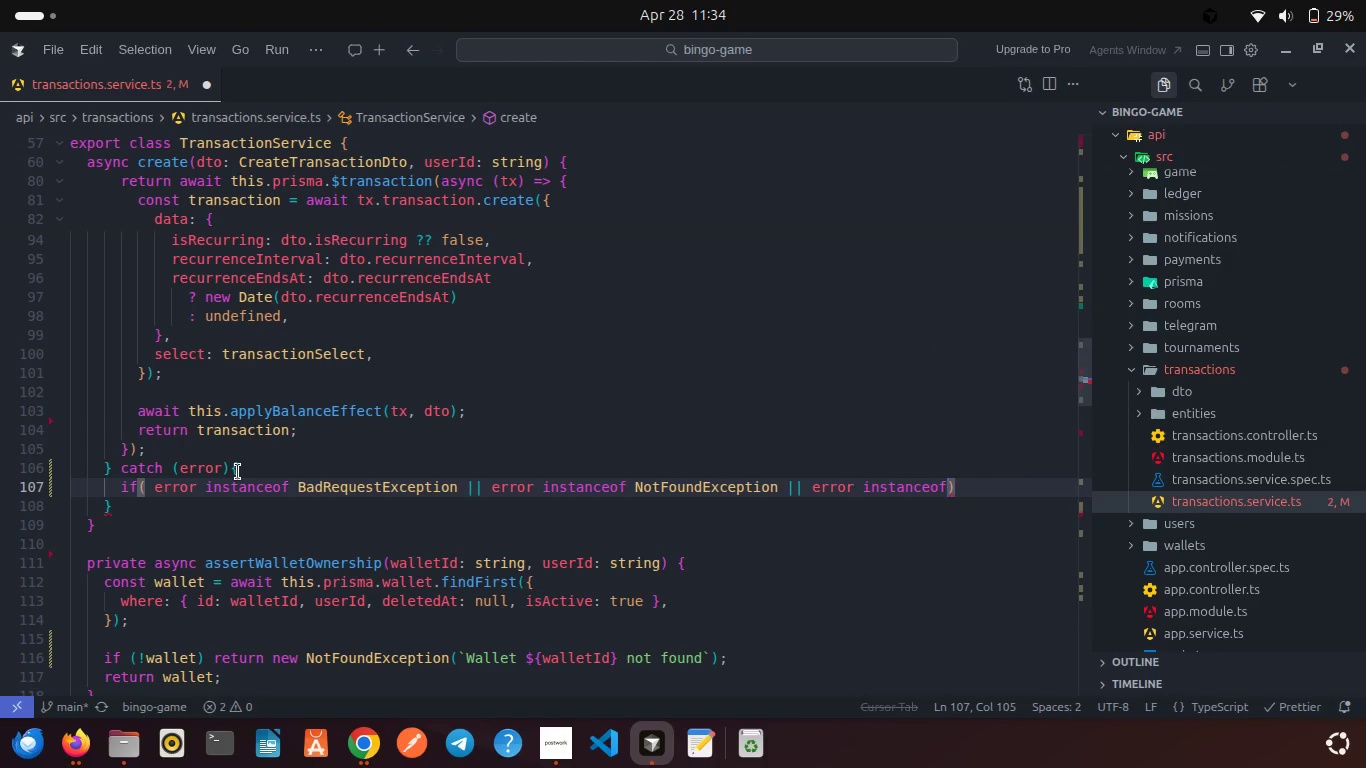 
type( Forbid)
 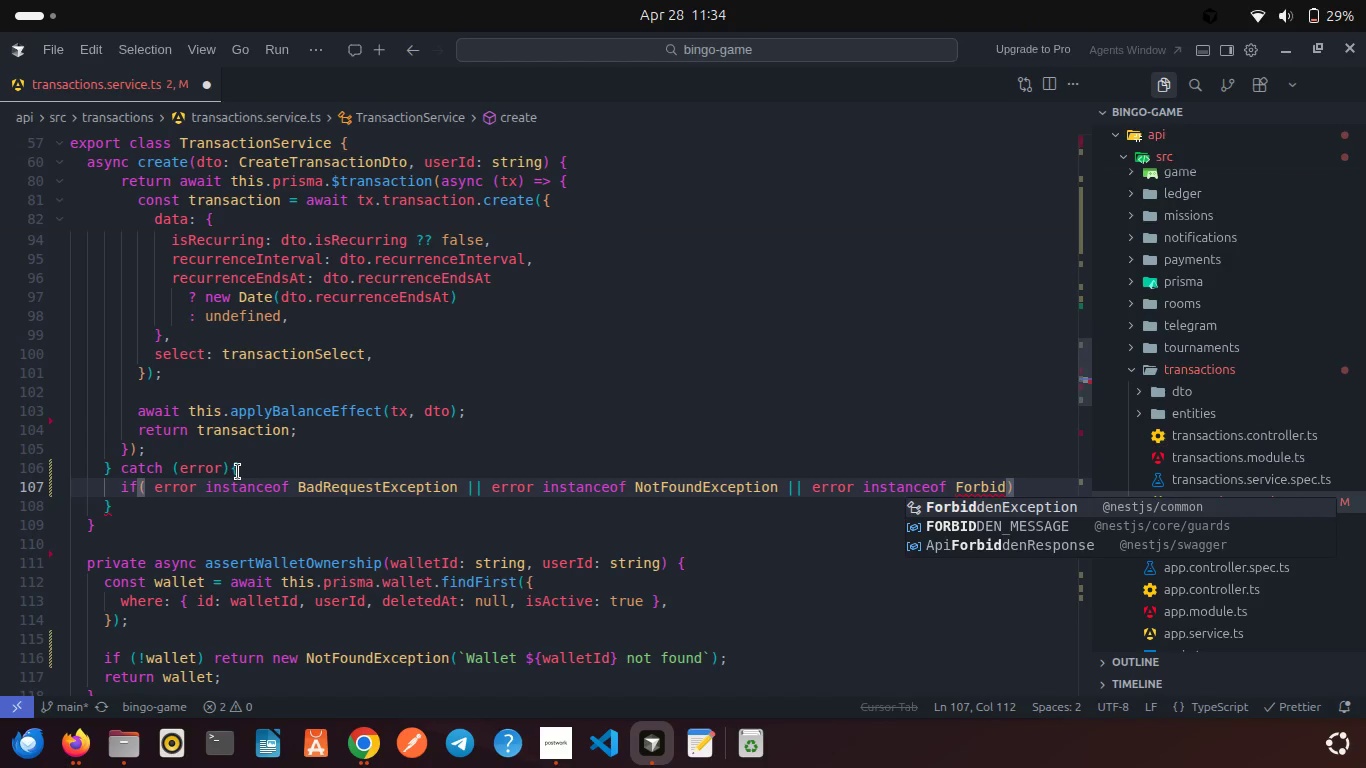 
key(Enter)
 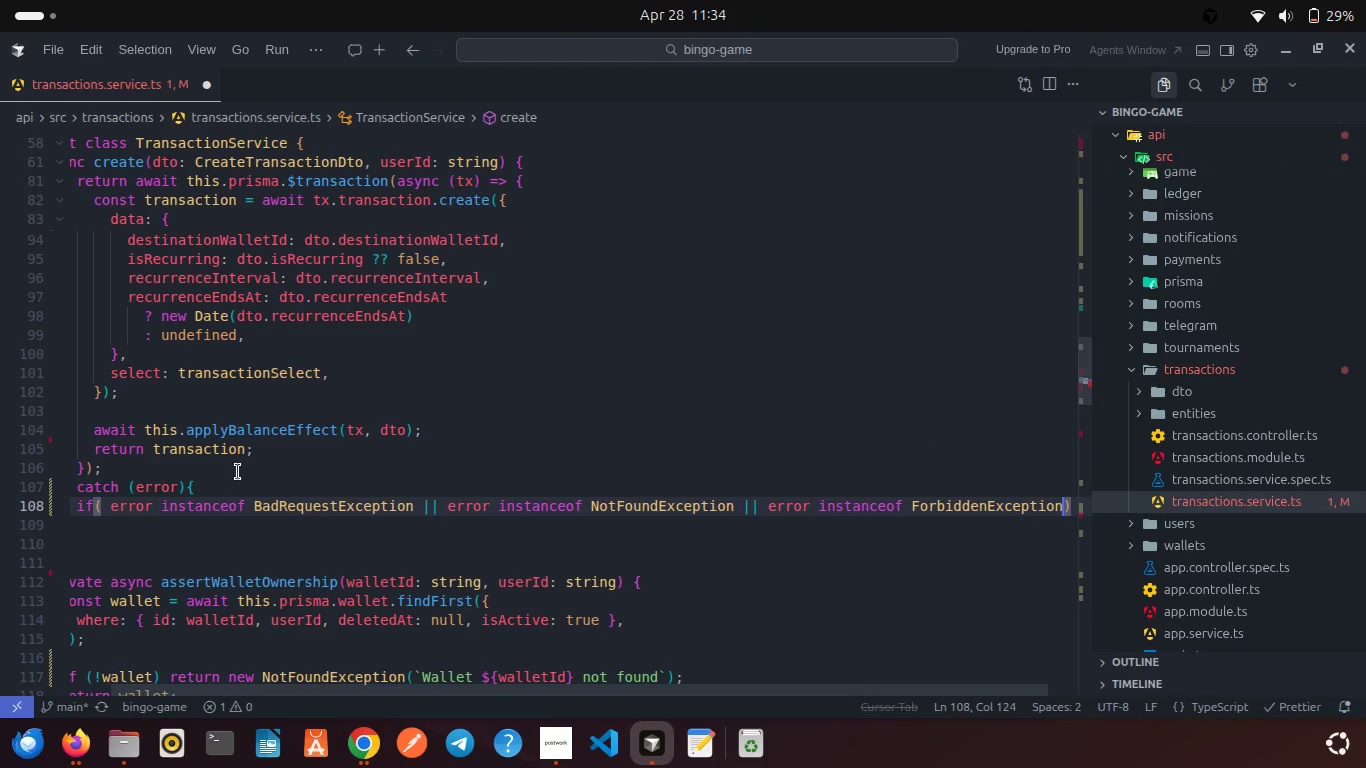 
wait(5.4)
 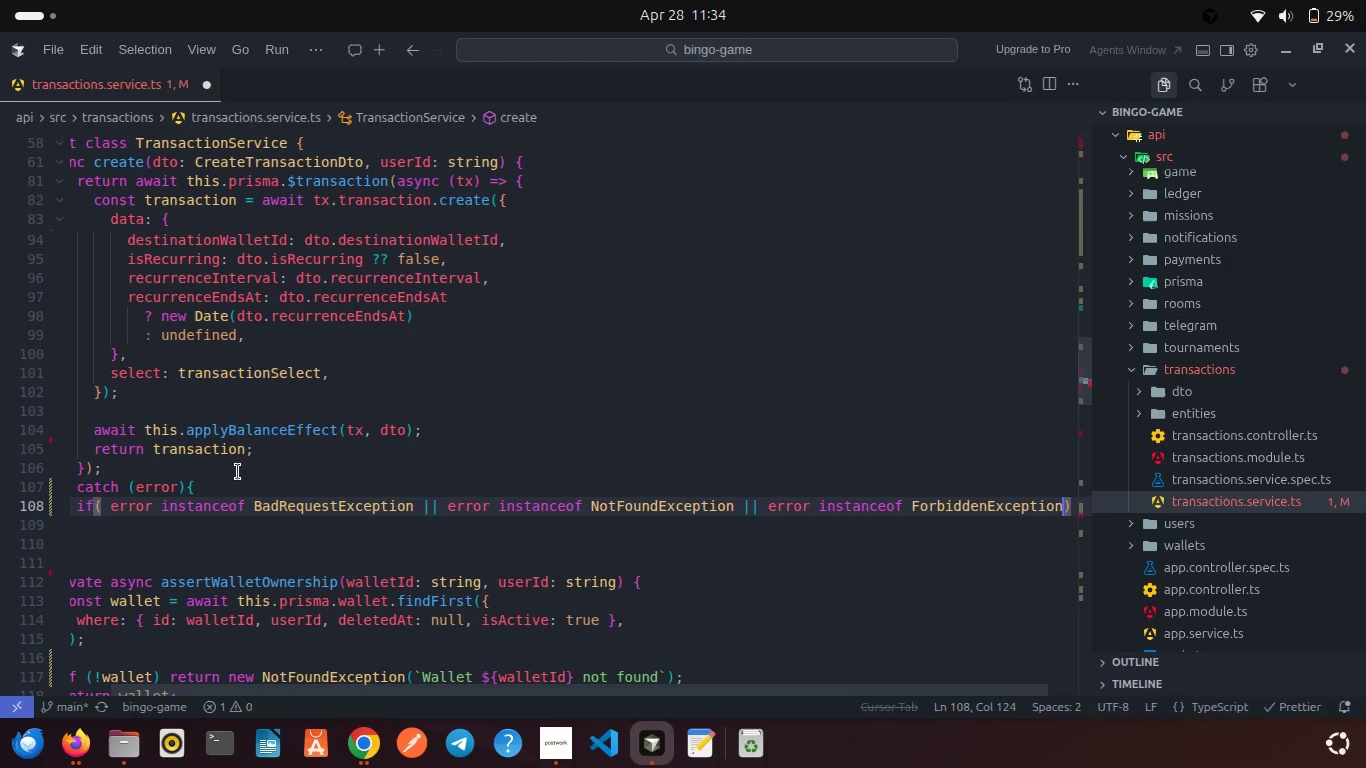 
key(ArrowDown)
 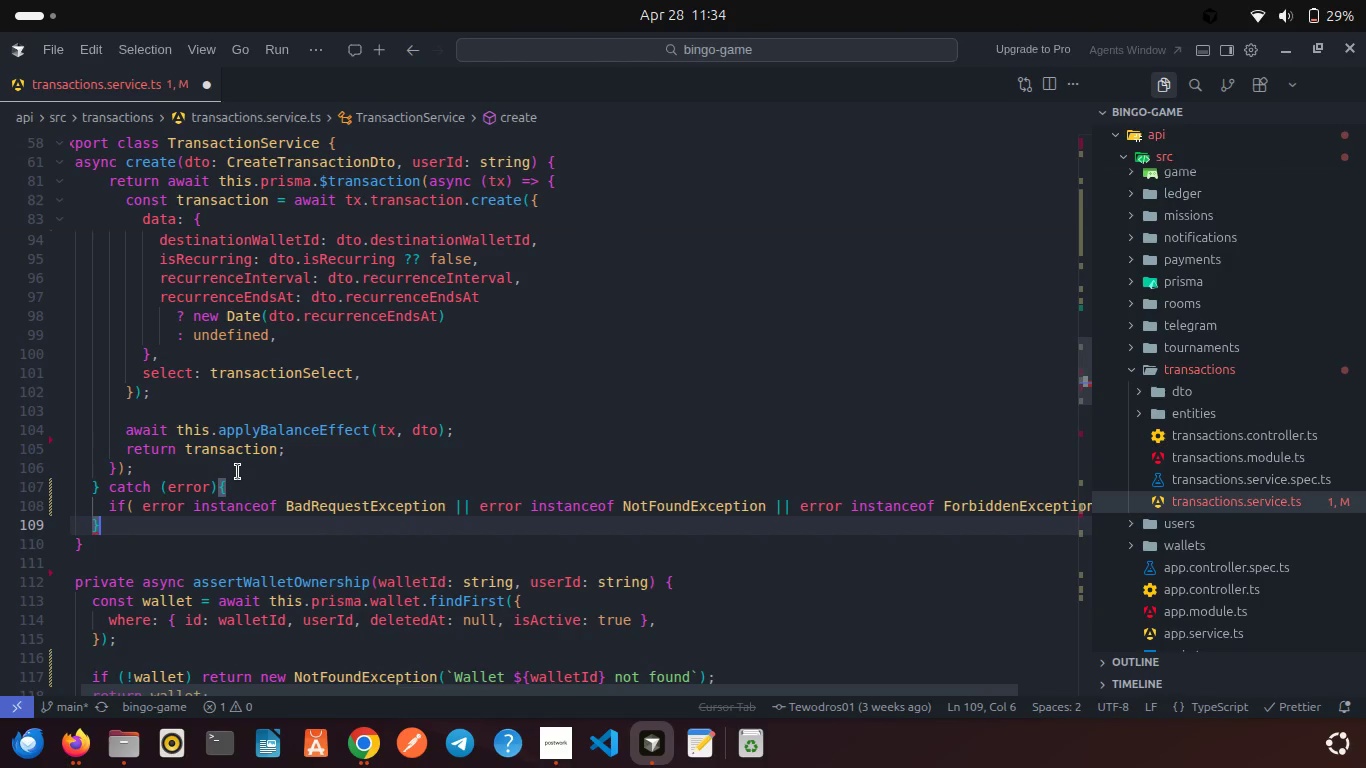 
scroll: coordinate [238, 472], scroll_direction: down, amount: 5.0
 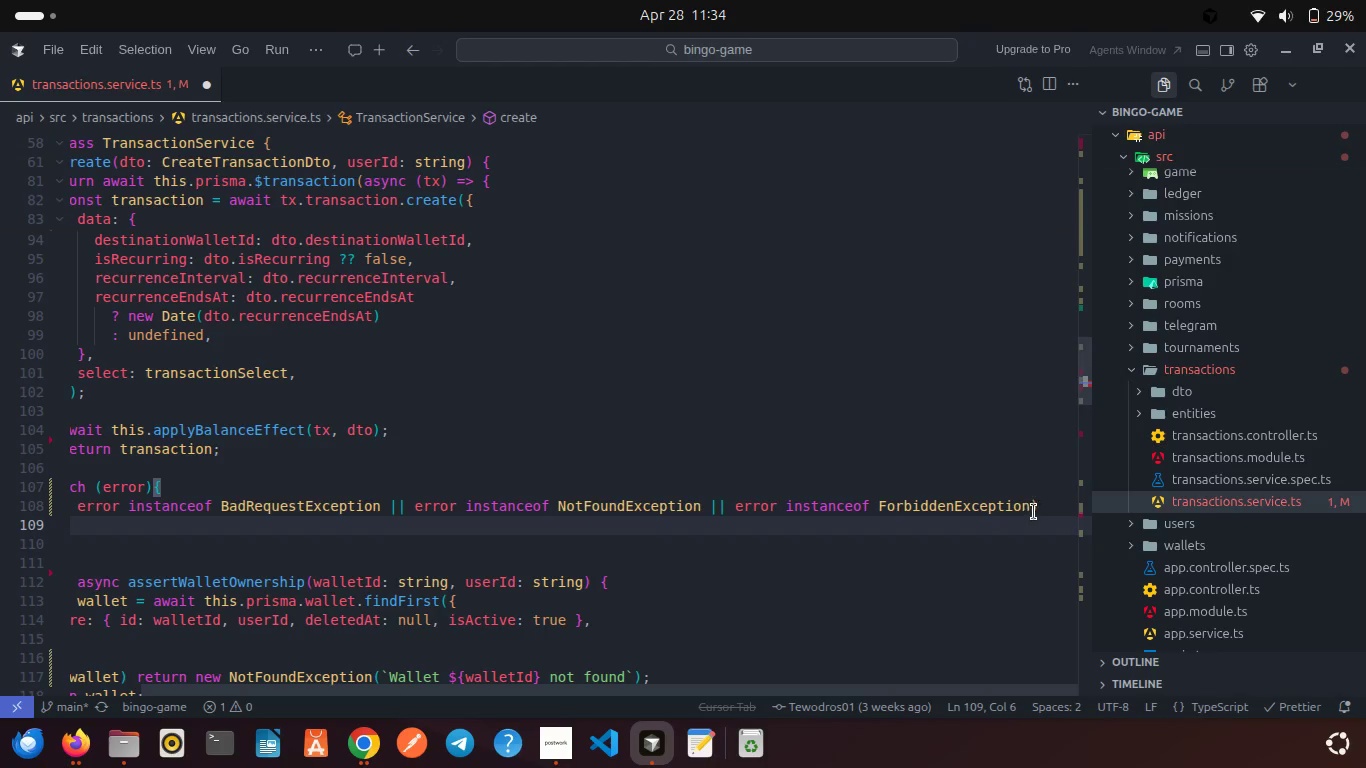 
left_click([1042, 509])
 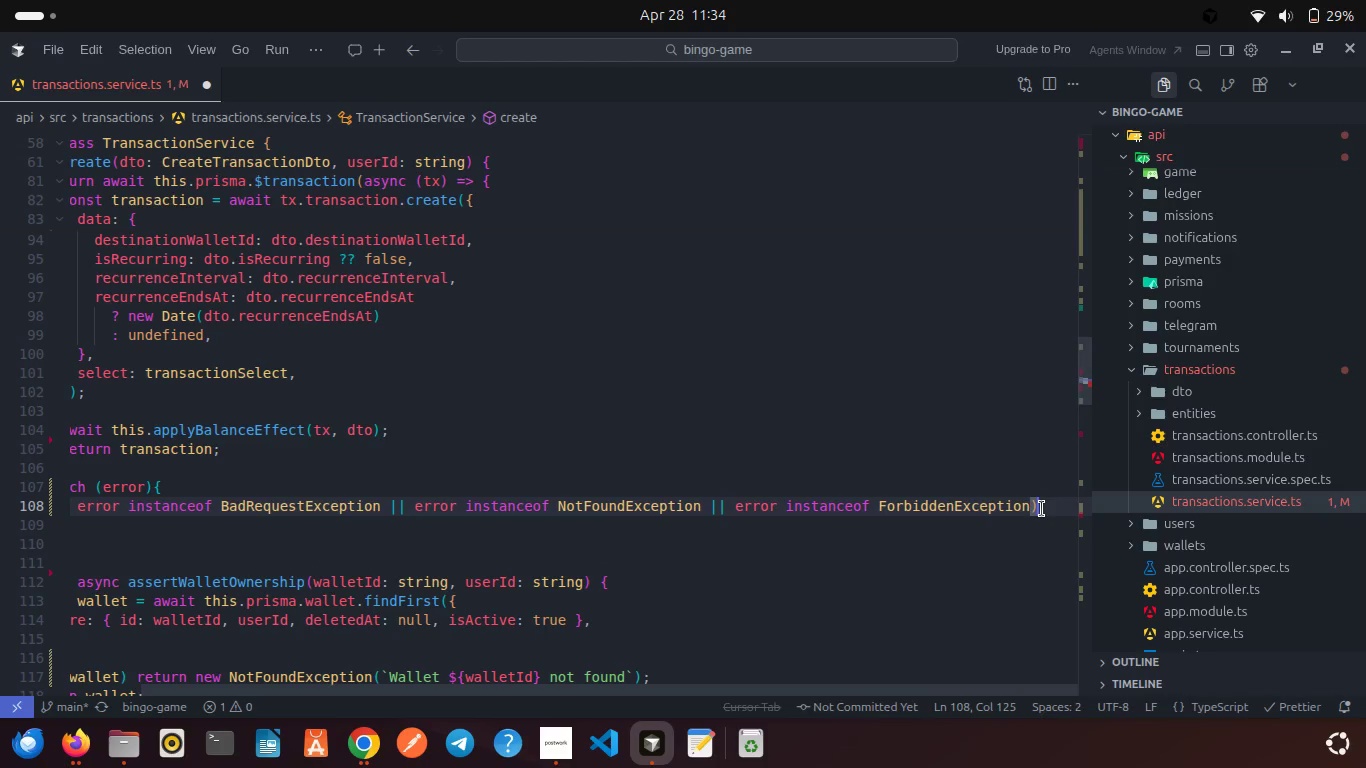 
type( thr)
 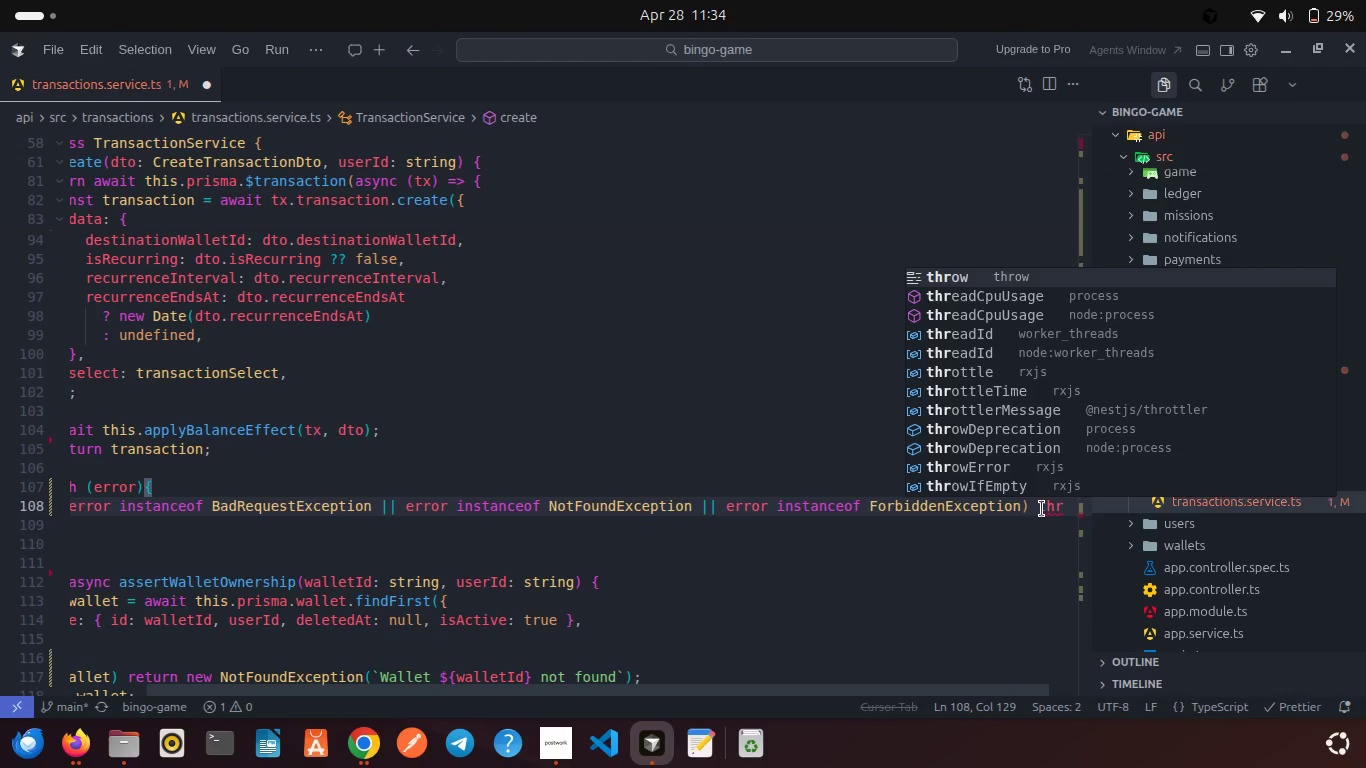 
key(Enter)
 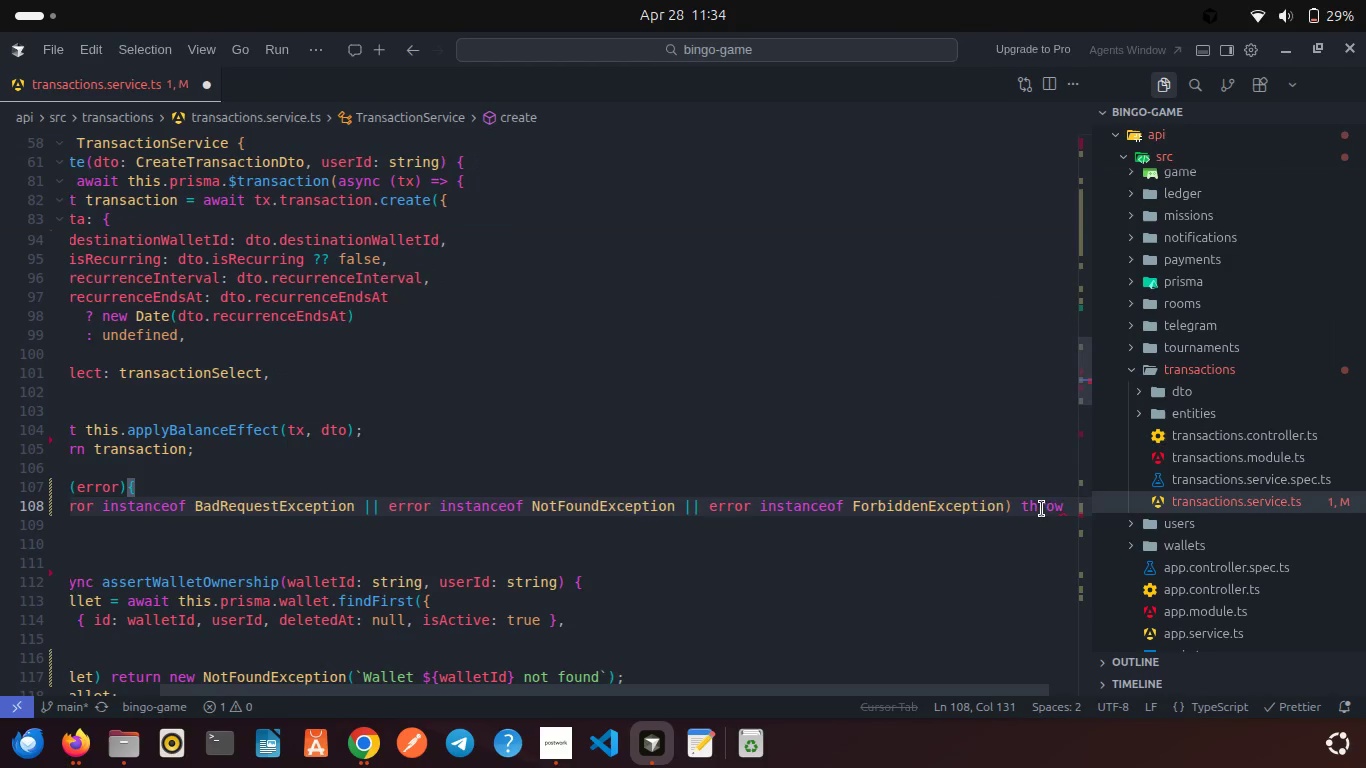 
type( erro)
 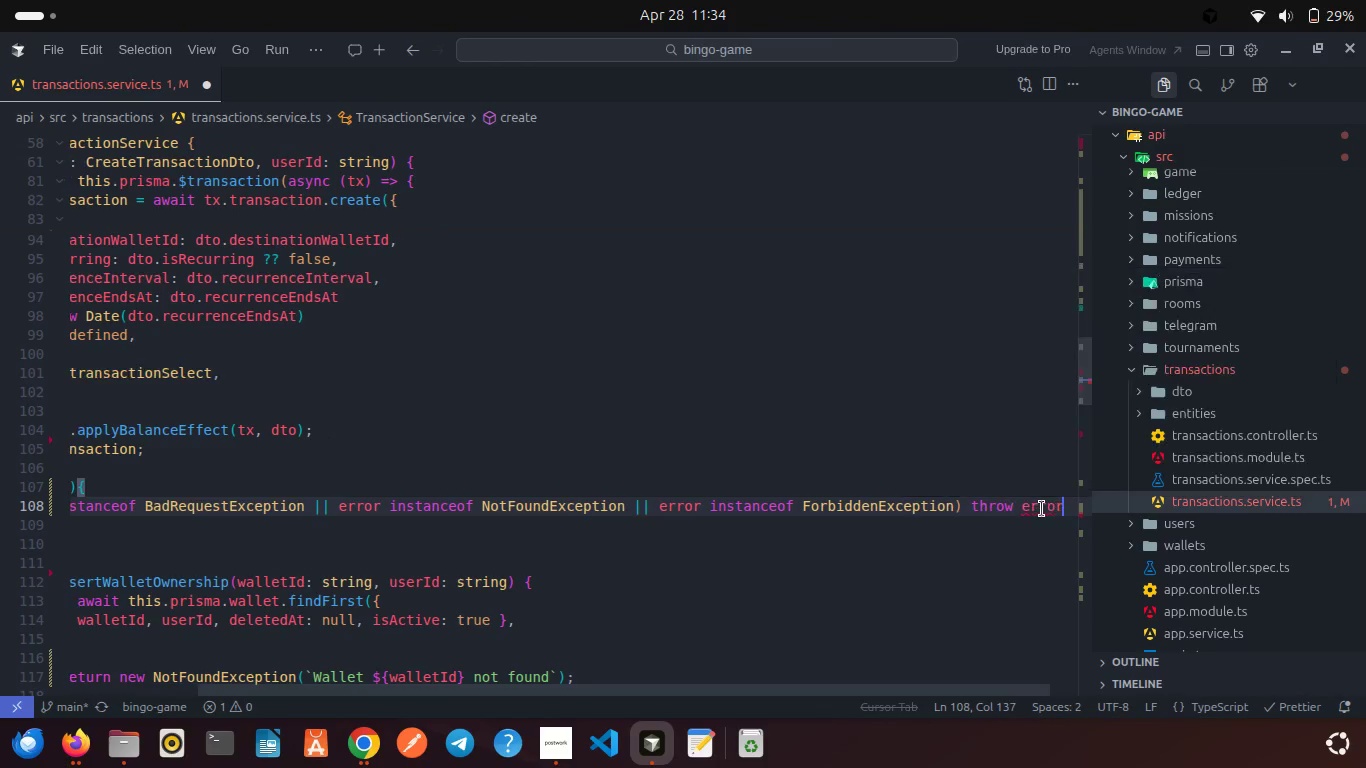 
key(Enter)
 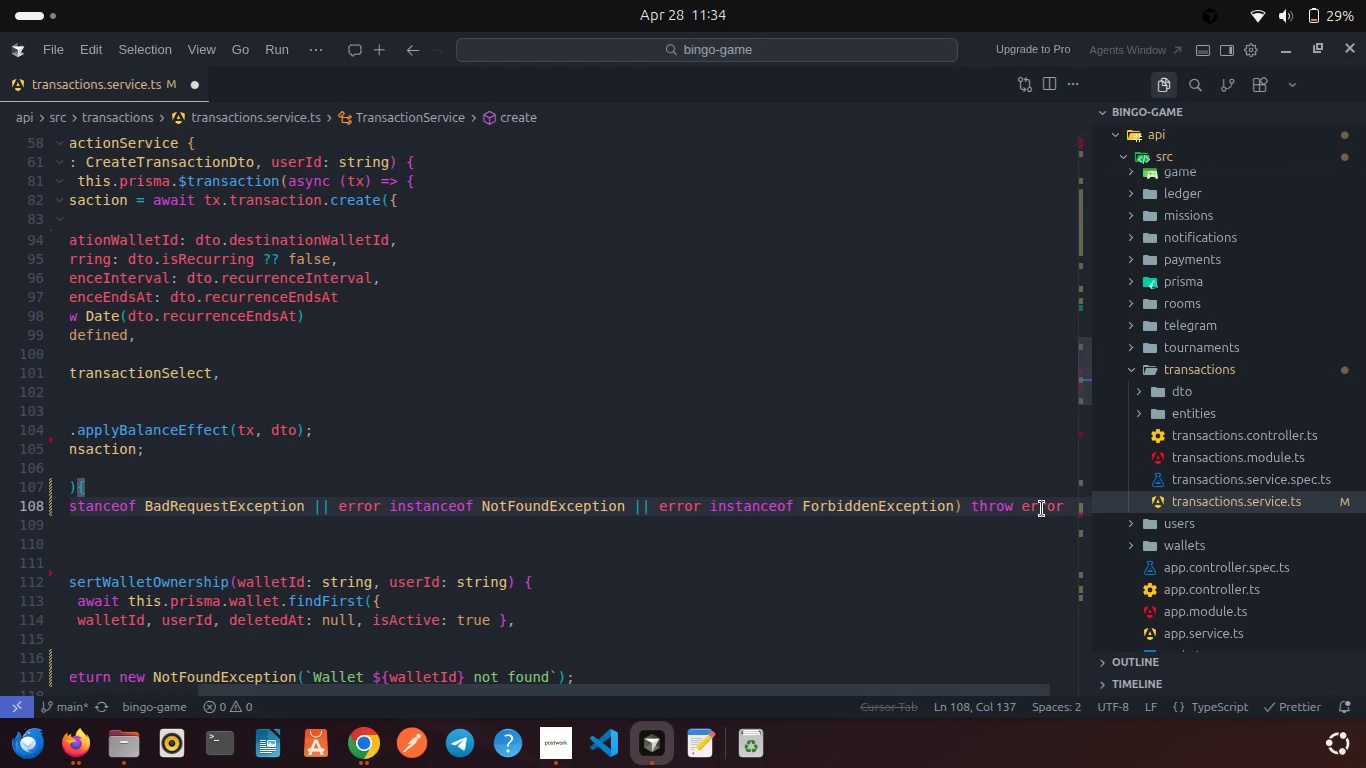 
key(Semicolon)
 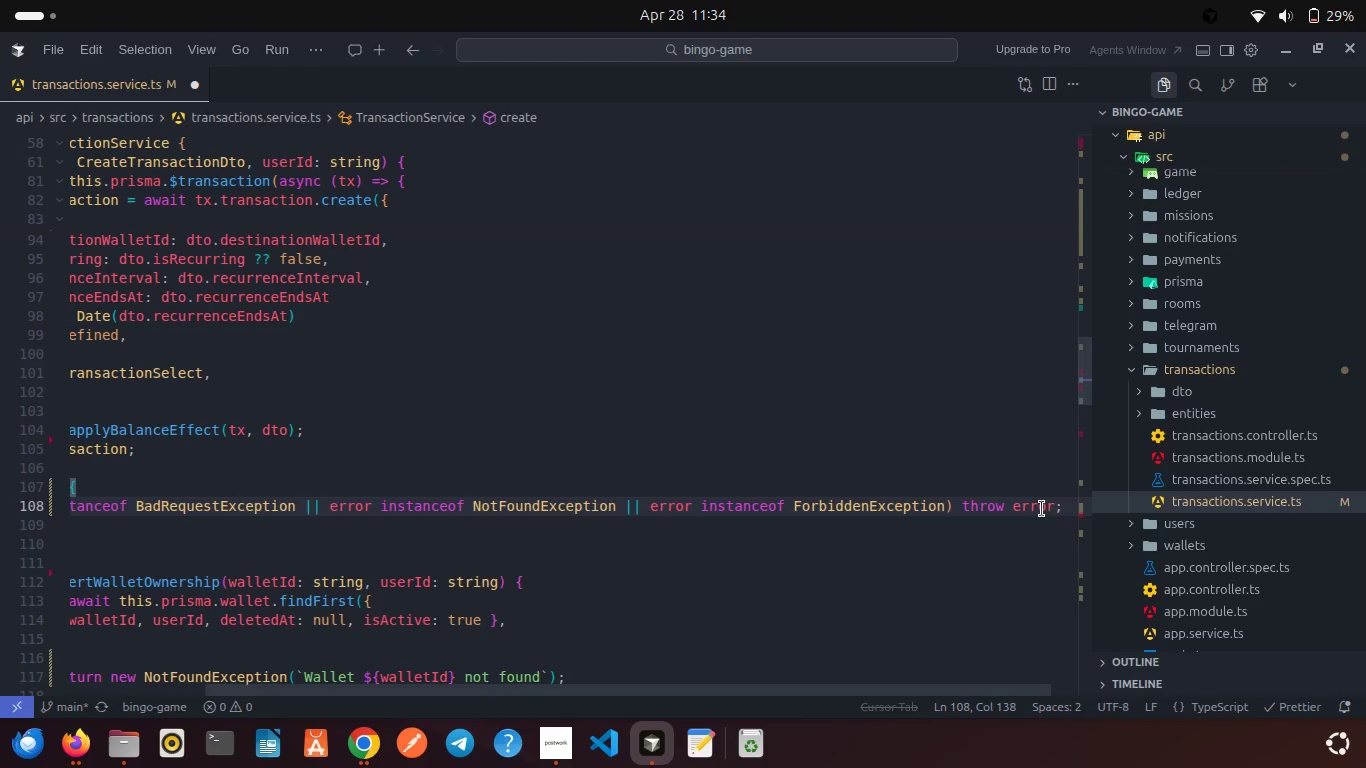 
wait(11.7)
 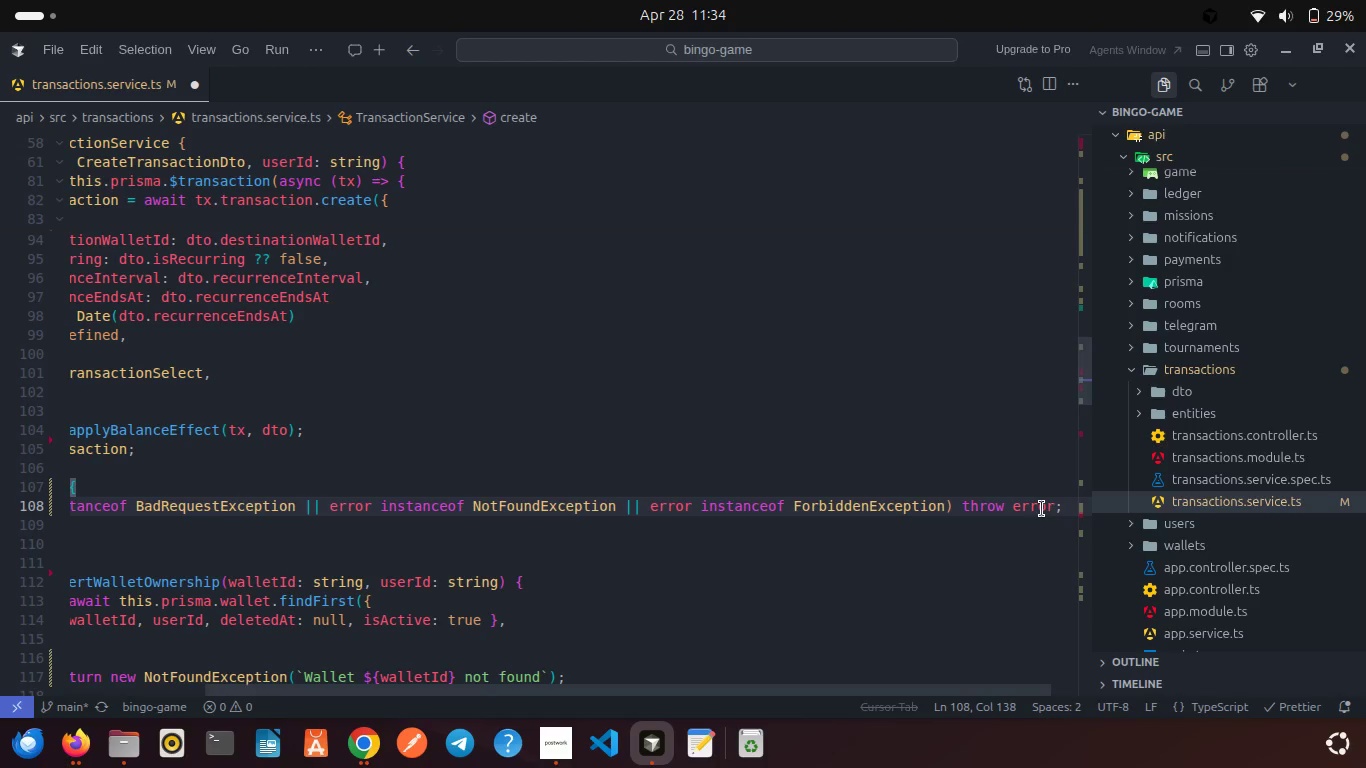 
scroll: coordinate [737, 530], scroll_direction: up, amount: 4.0
 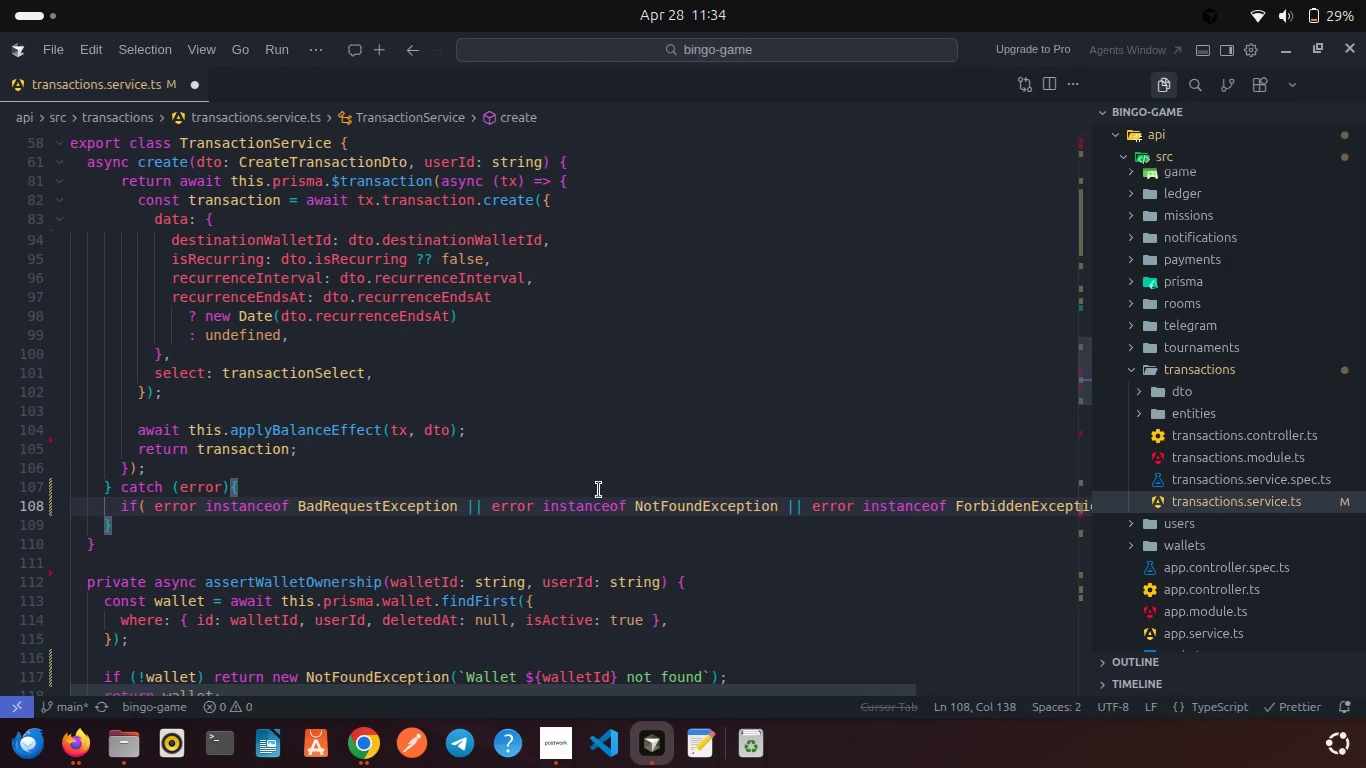 
key(Control+ControlLeft)
 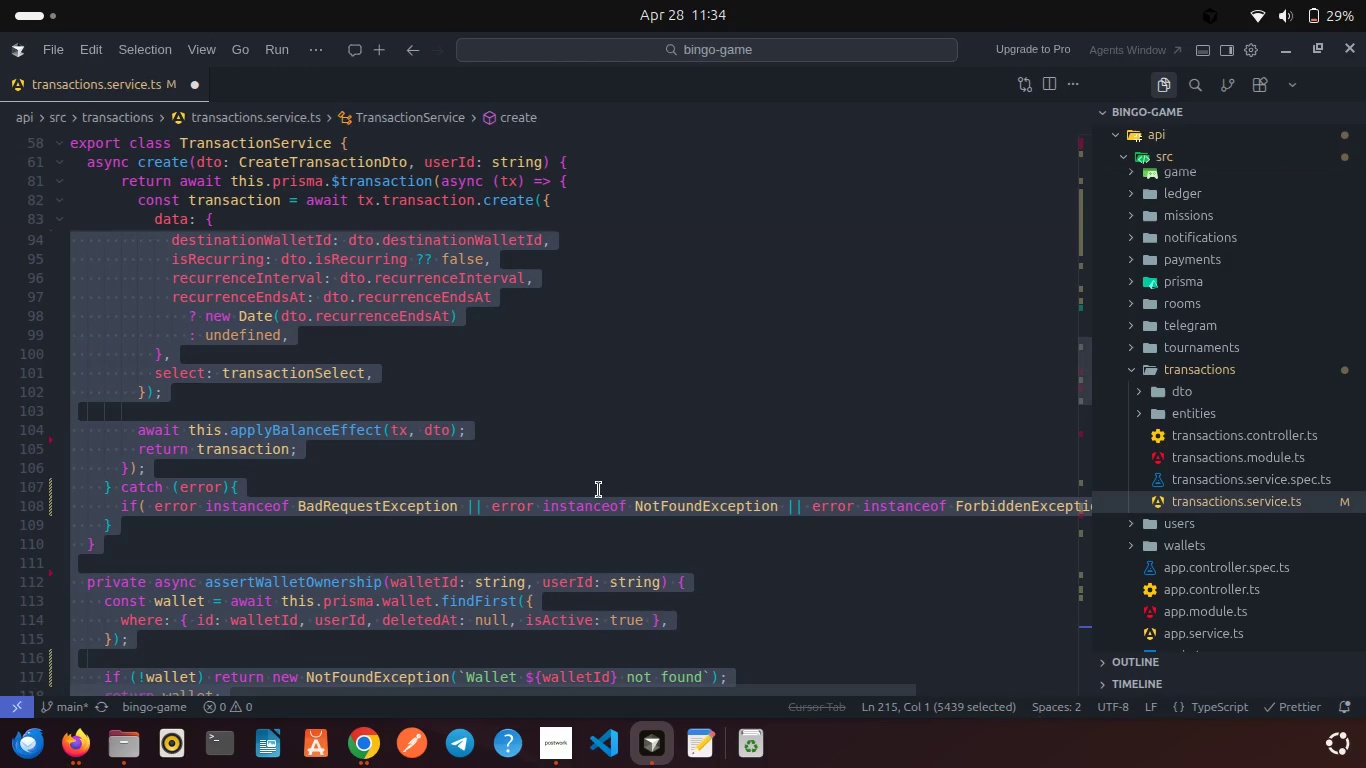 
key(Control+A)
 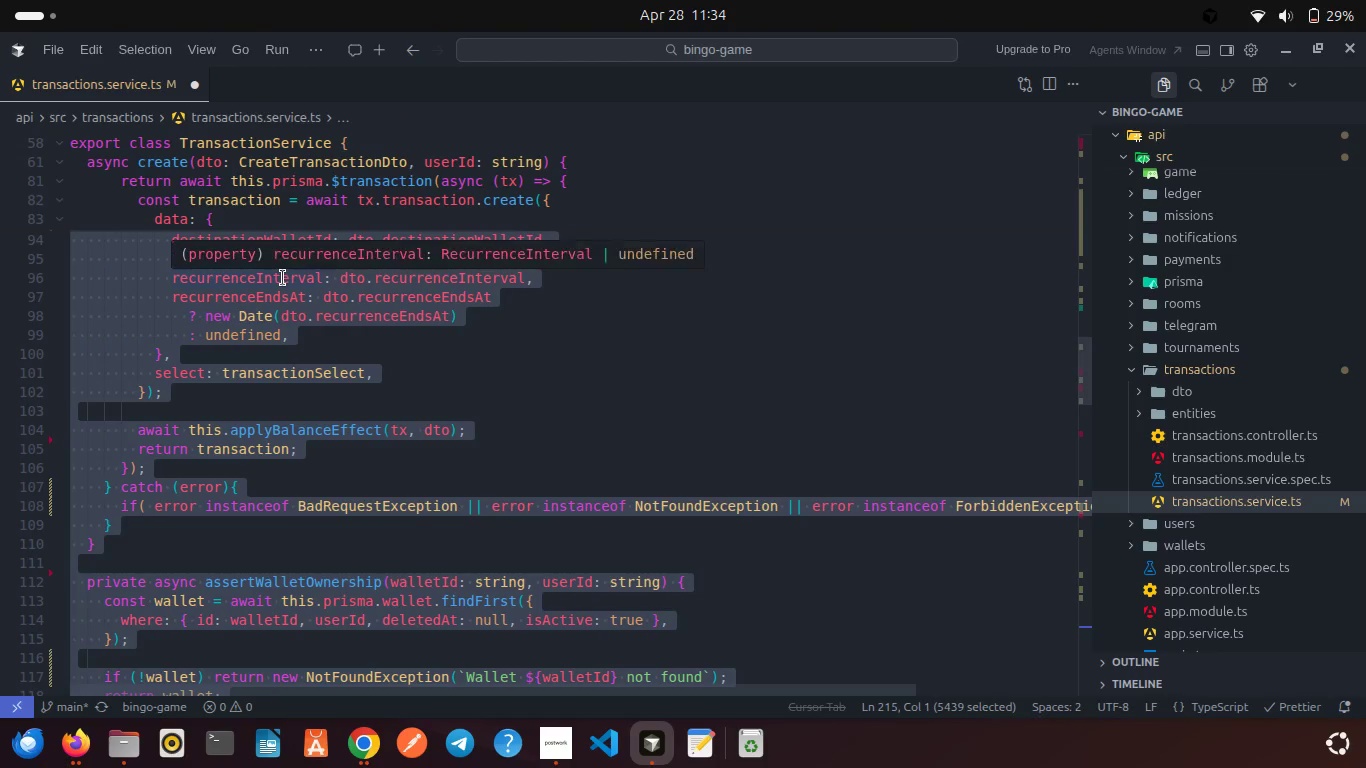 
right_click([283, 278])
 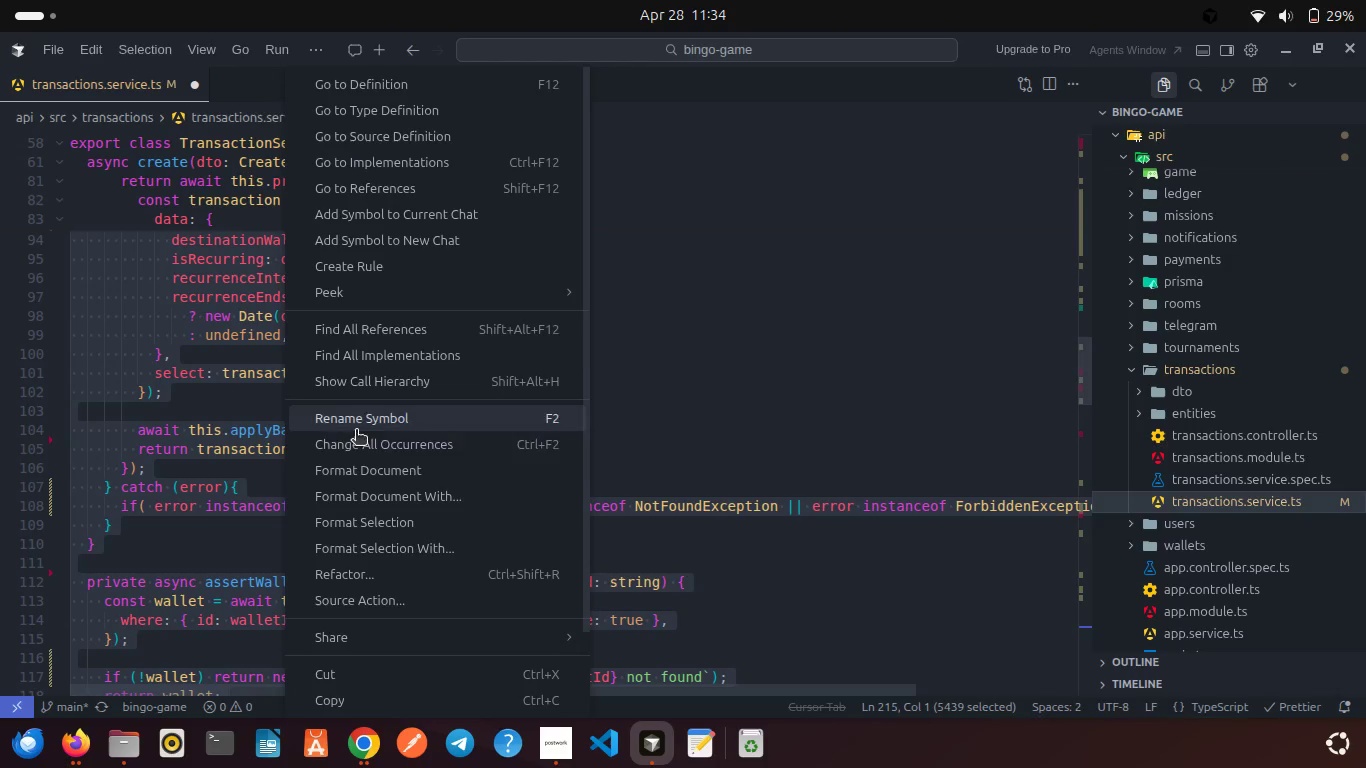 
left_click([368, 465])
 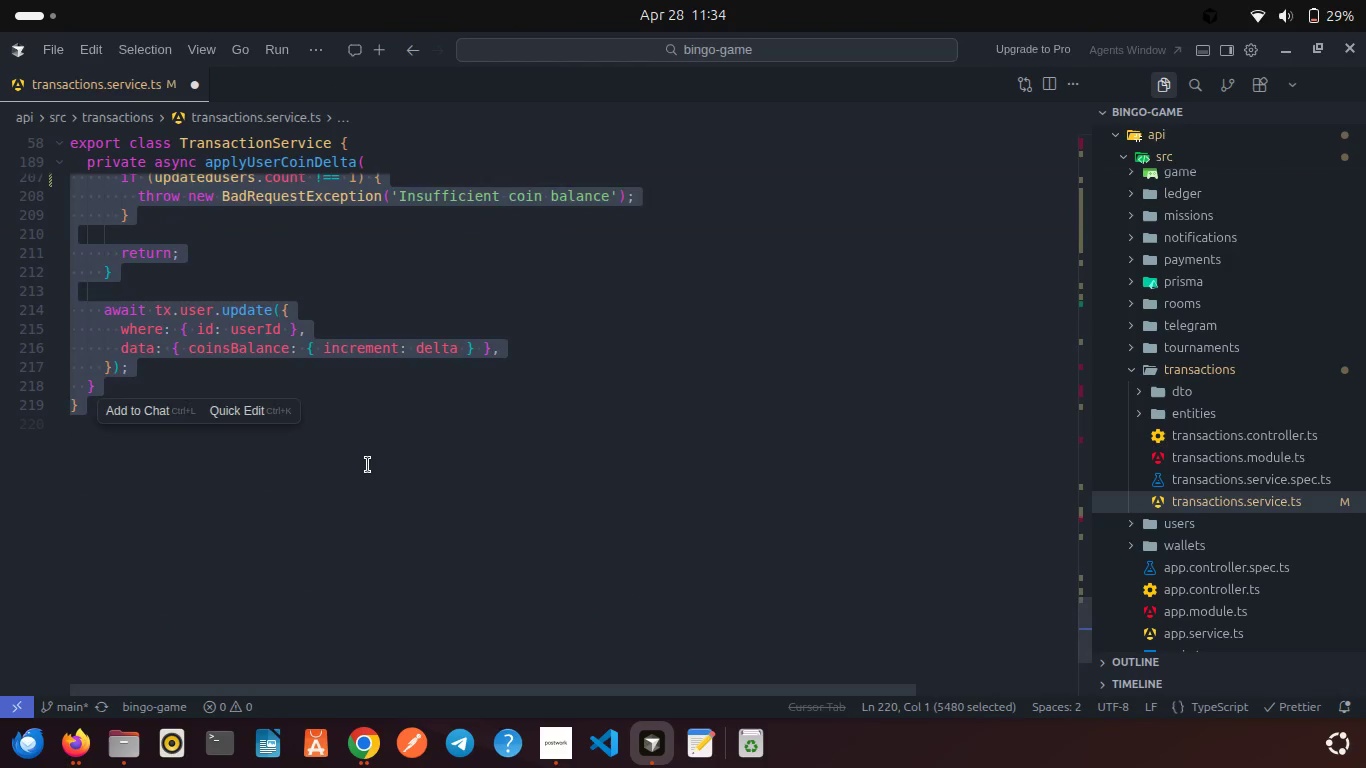 
left_click([368, 465])
 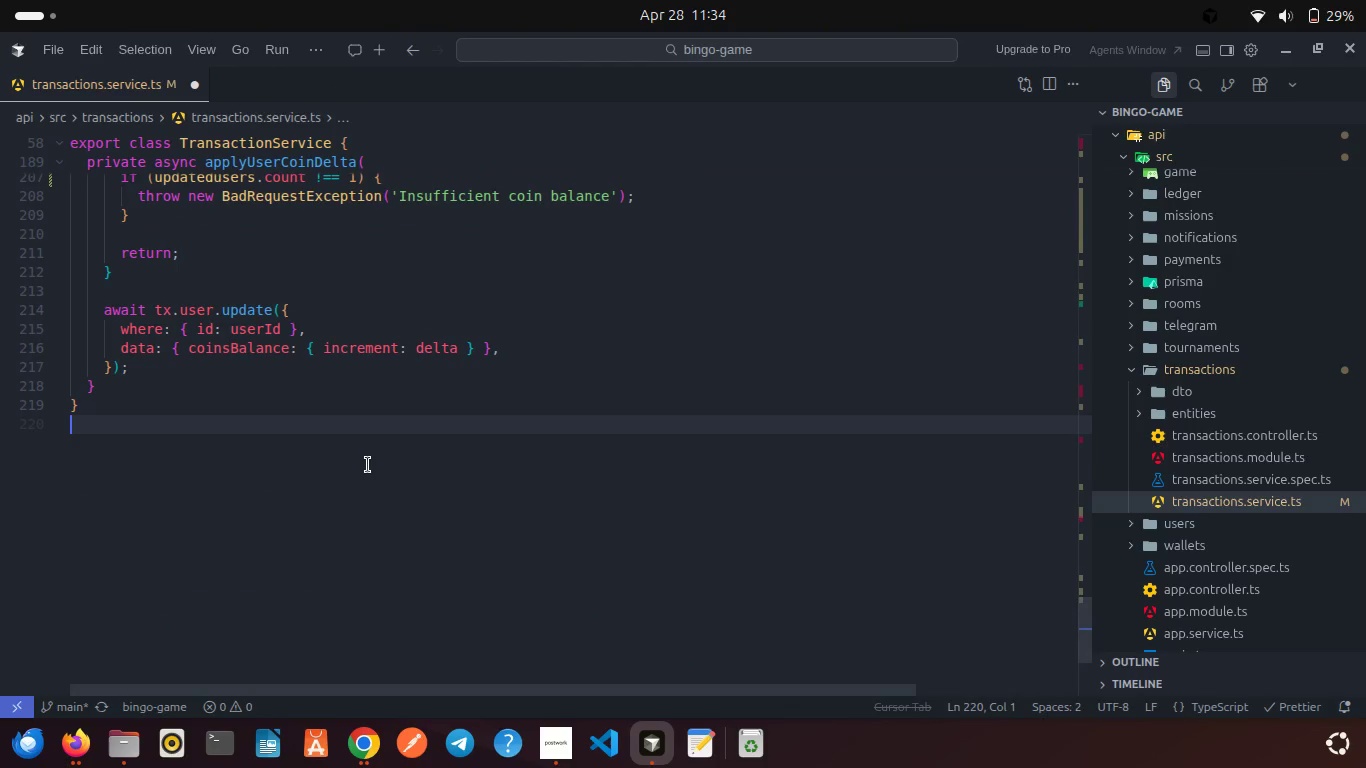 
left_click([368, 465])
 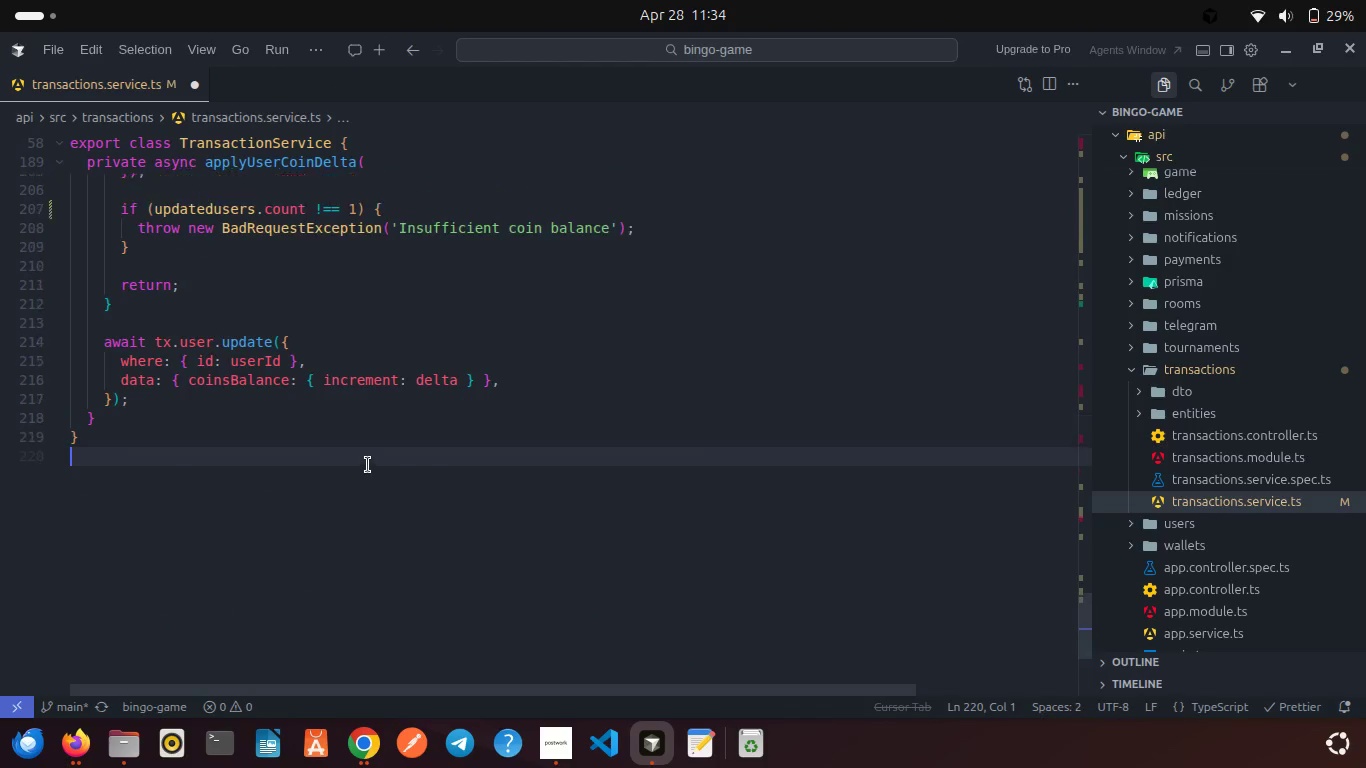 
scroll: coordinate [368, 465], scroll_direction: up, amount: 14.0
 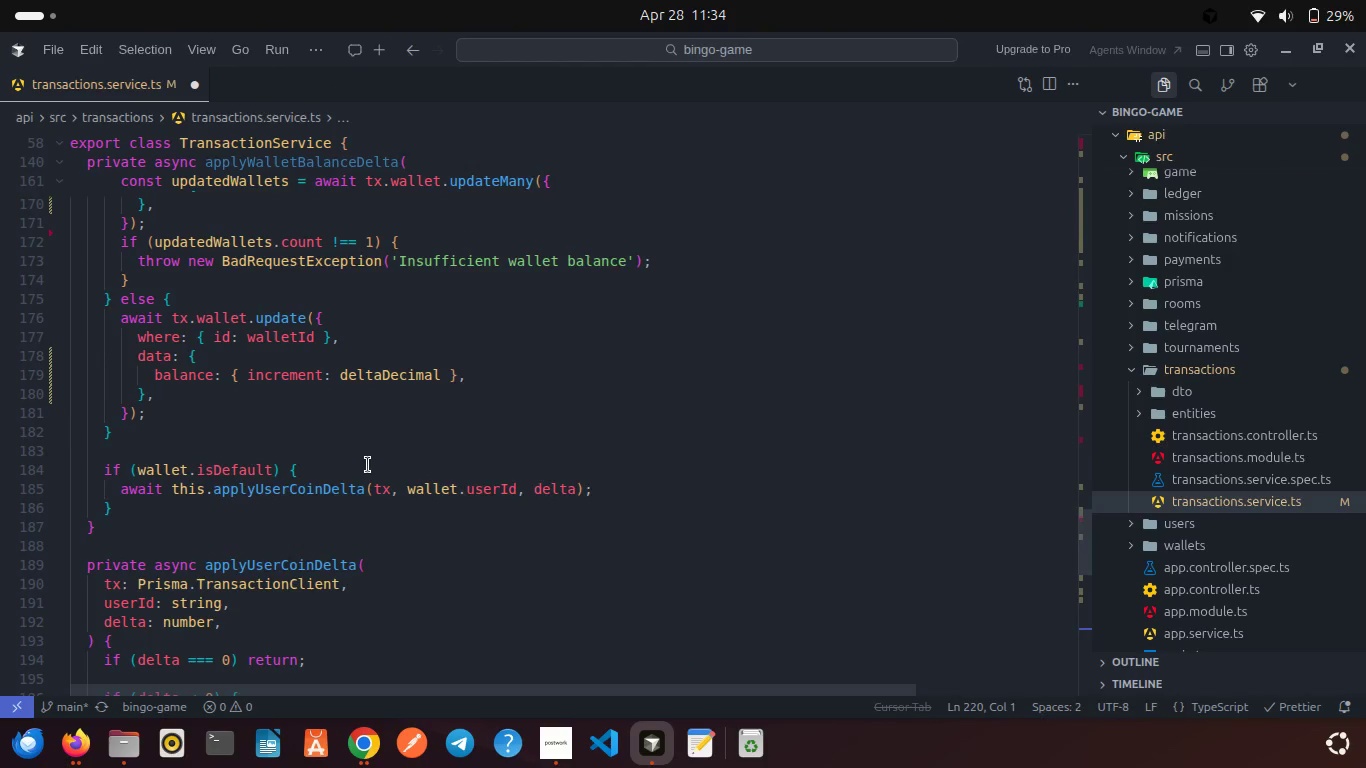 
key(Control+ControlLeft)
 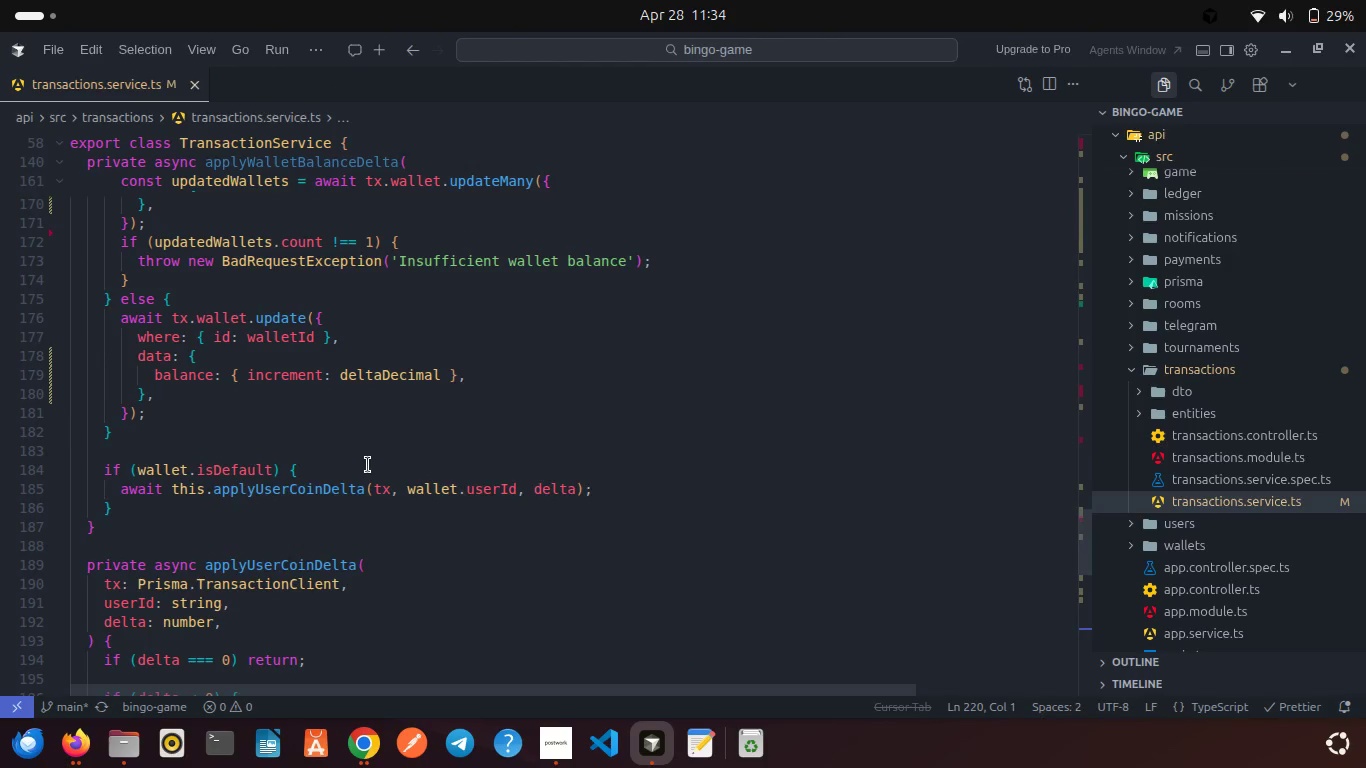 
key(Control+S)
 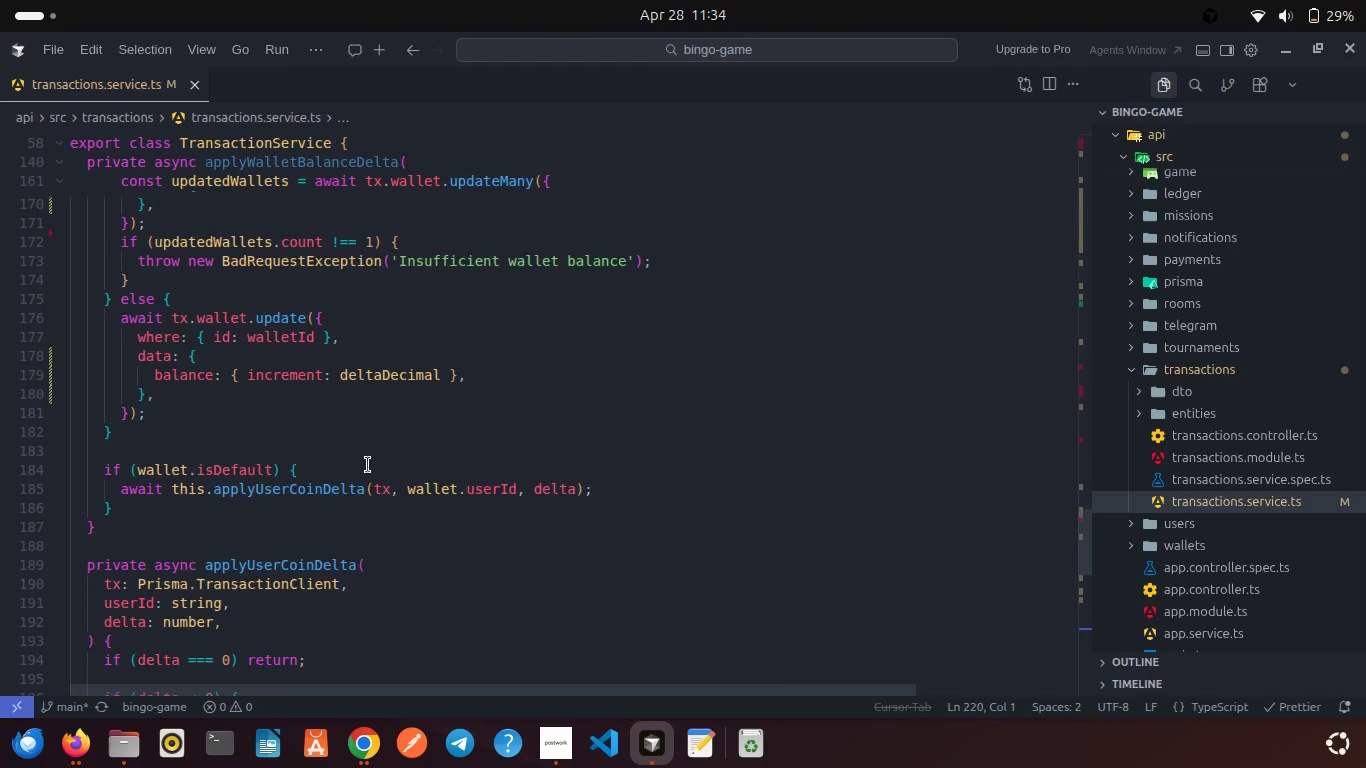 
scroll: coordinate [368, 465], scroll_direction: up, amount: 18.0
 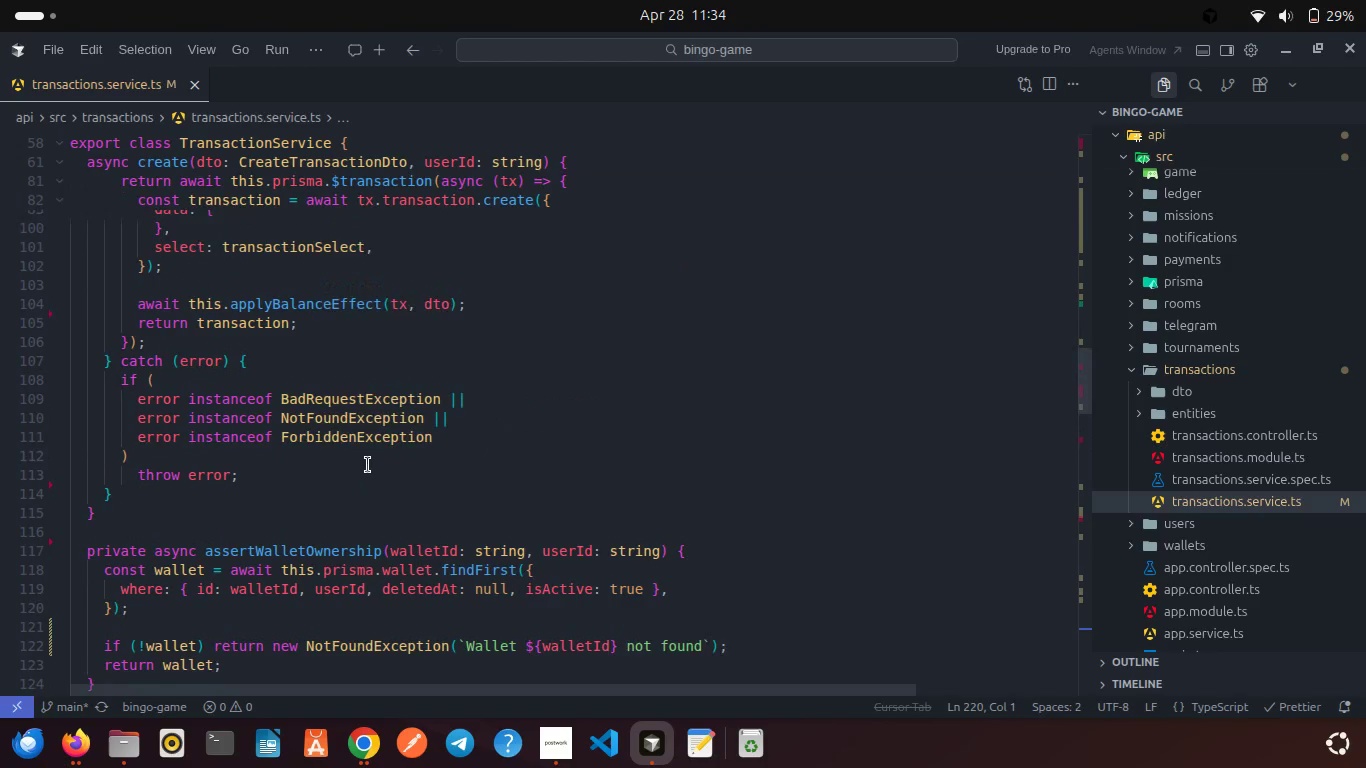 
left_click([250, 482])
 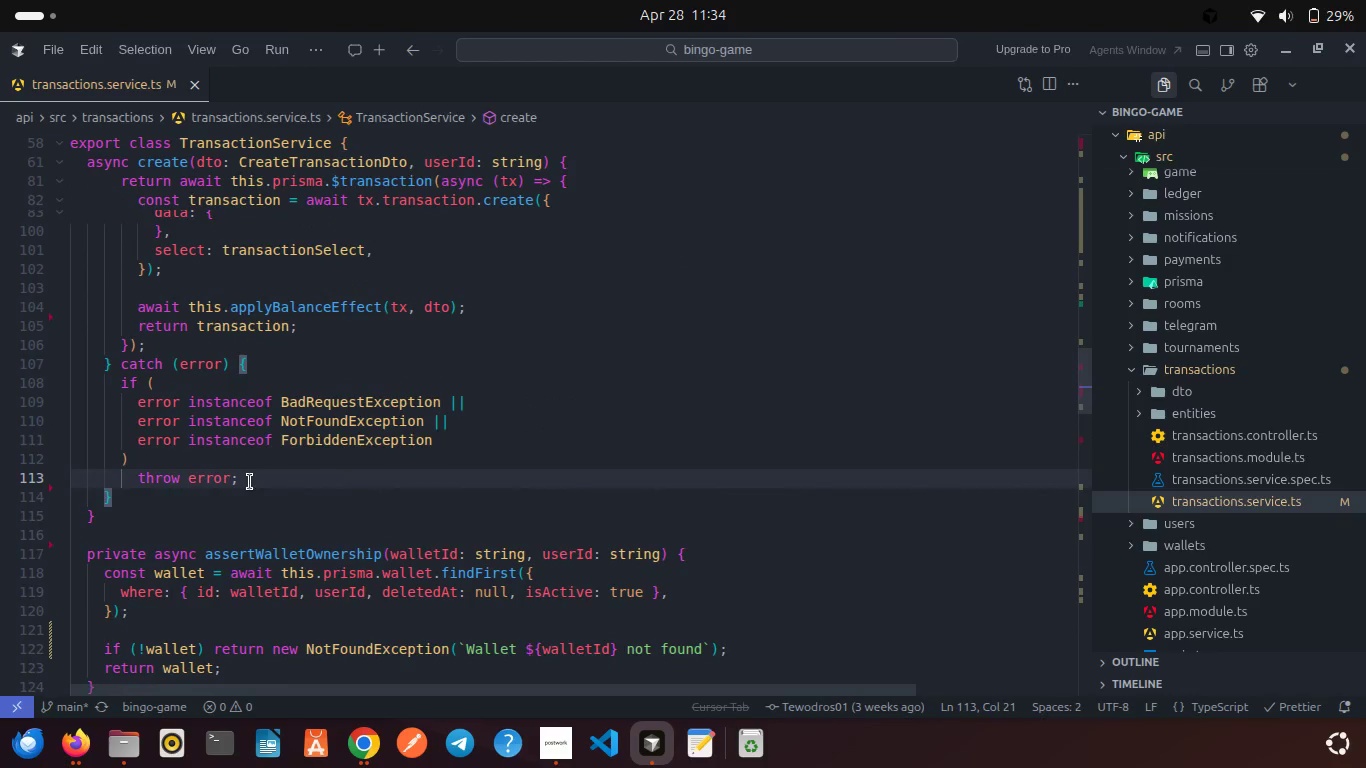 
key(Enter)
 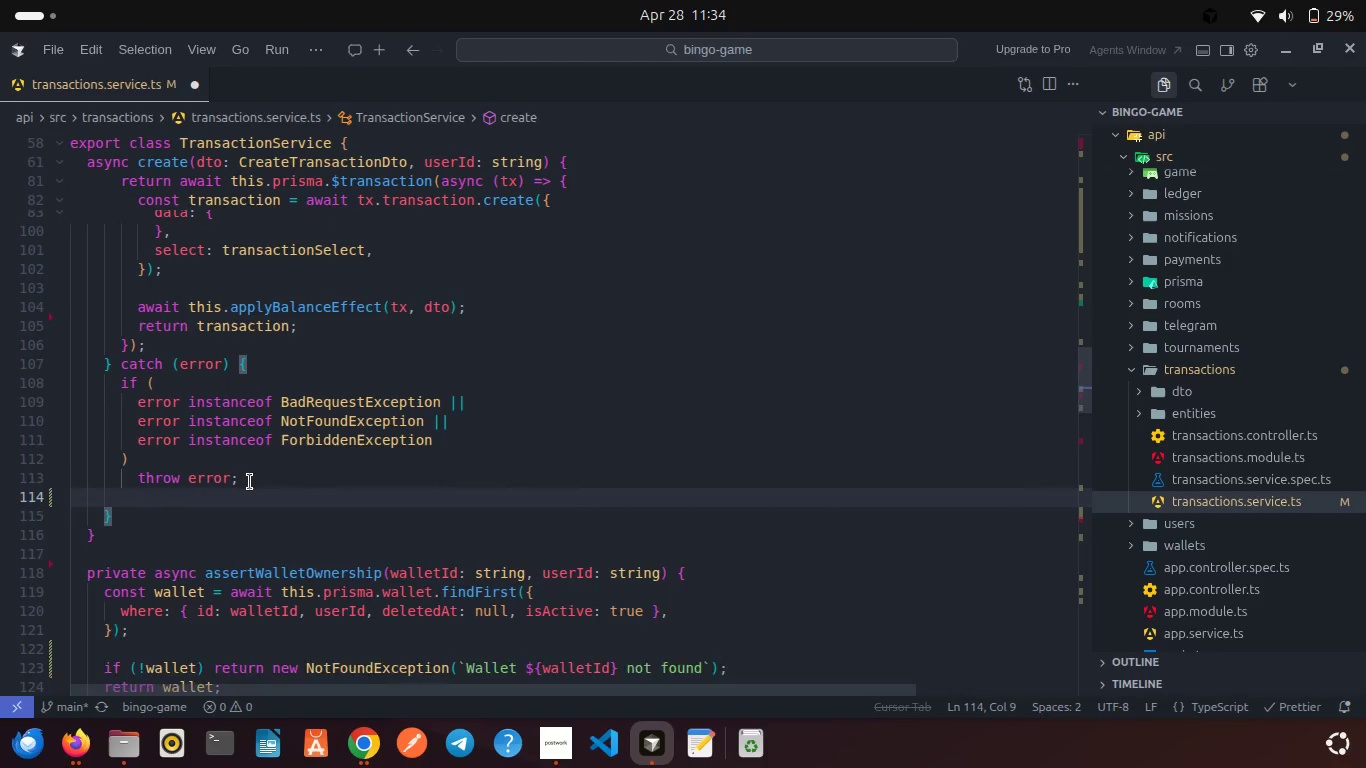 
key(Enter)
 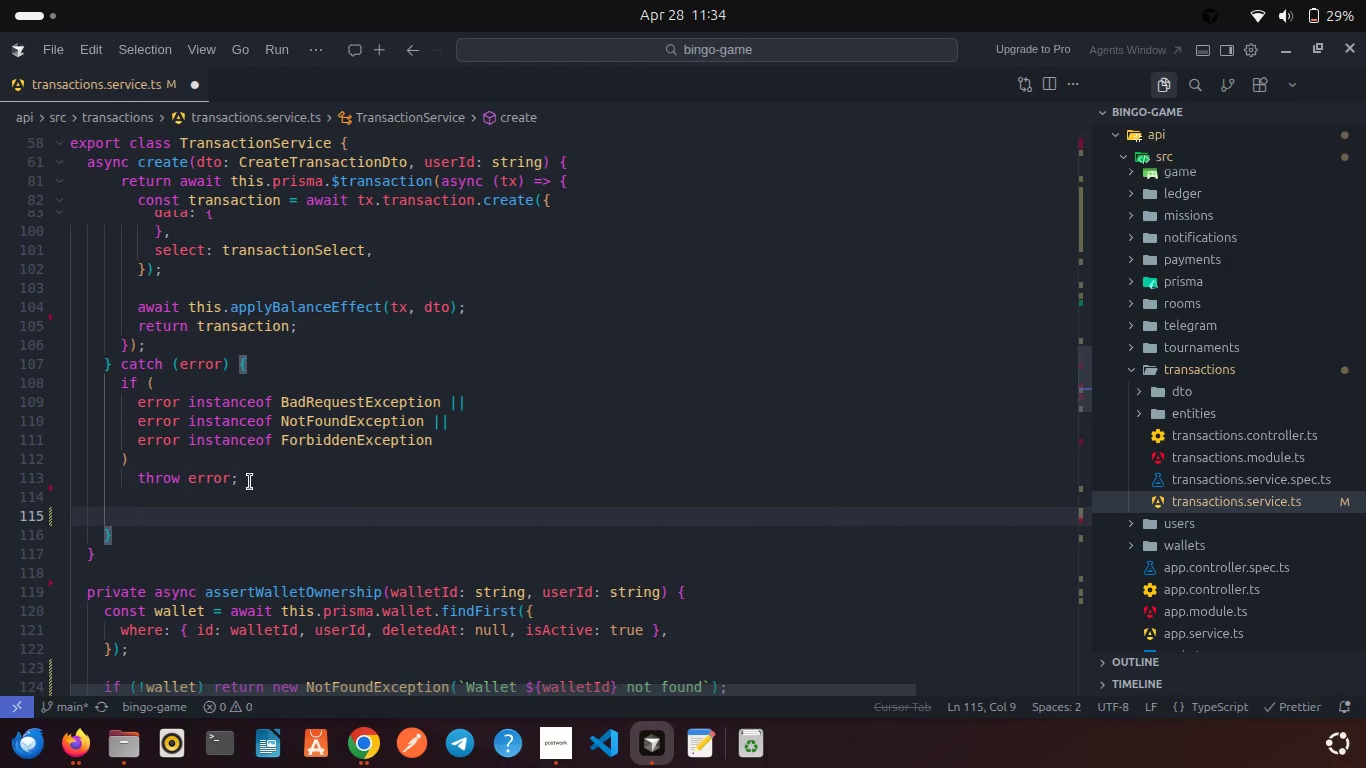 
key(Backspace)
type(thr)
 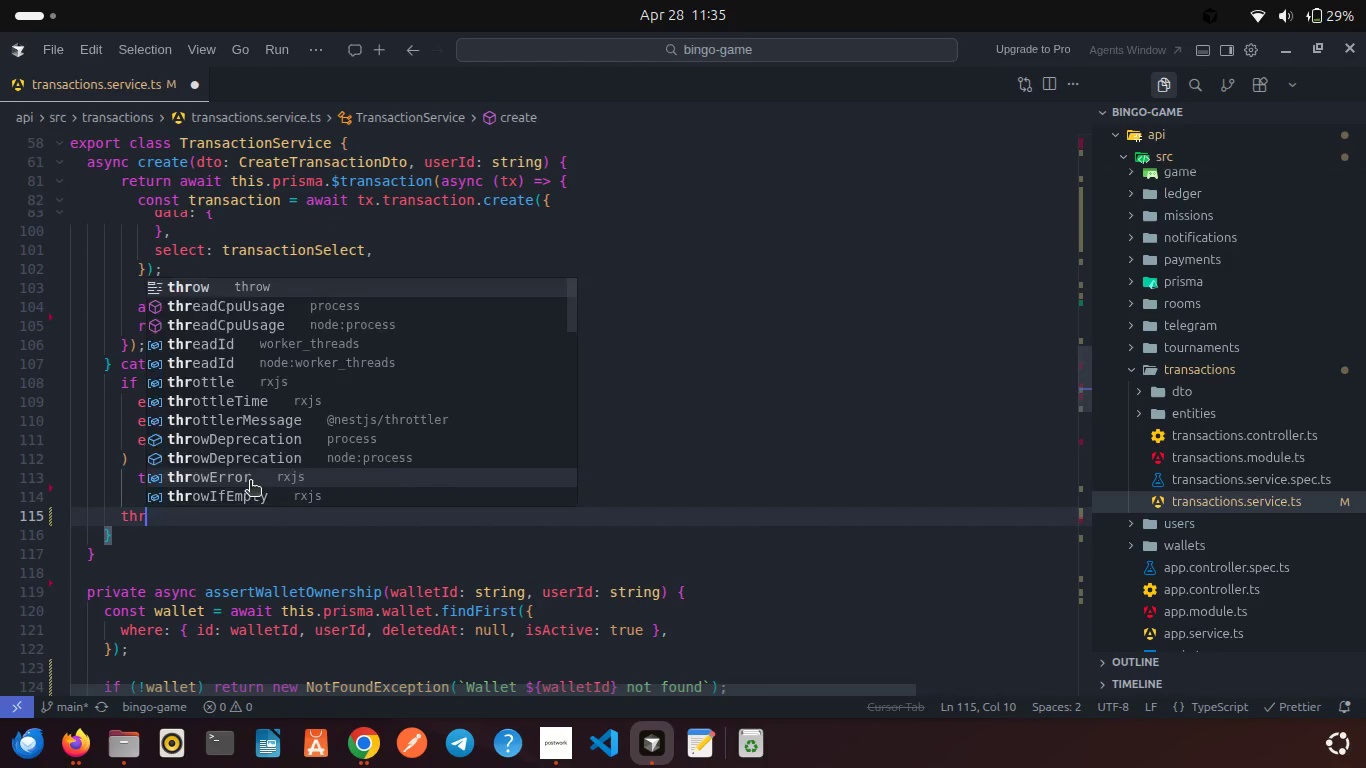 
key(Enter)
 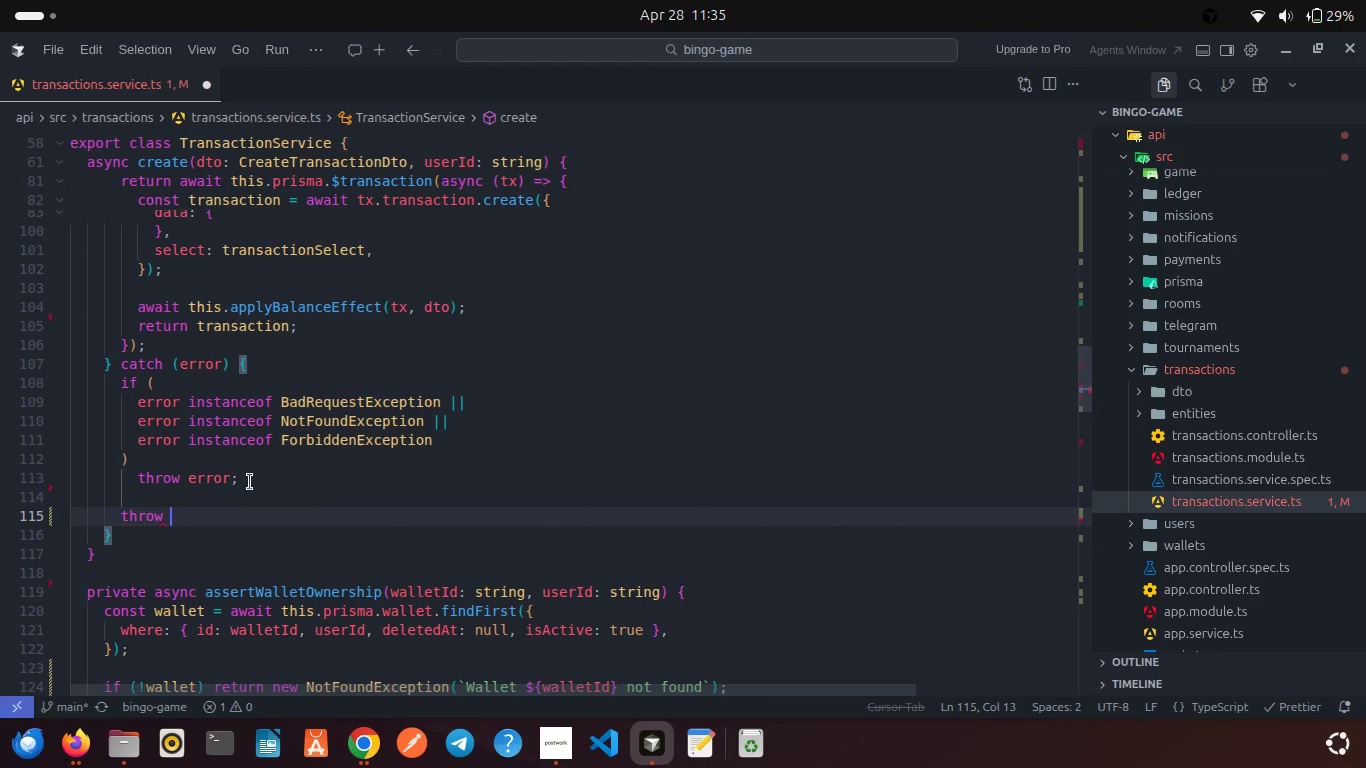 
type( new Intern)
 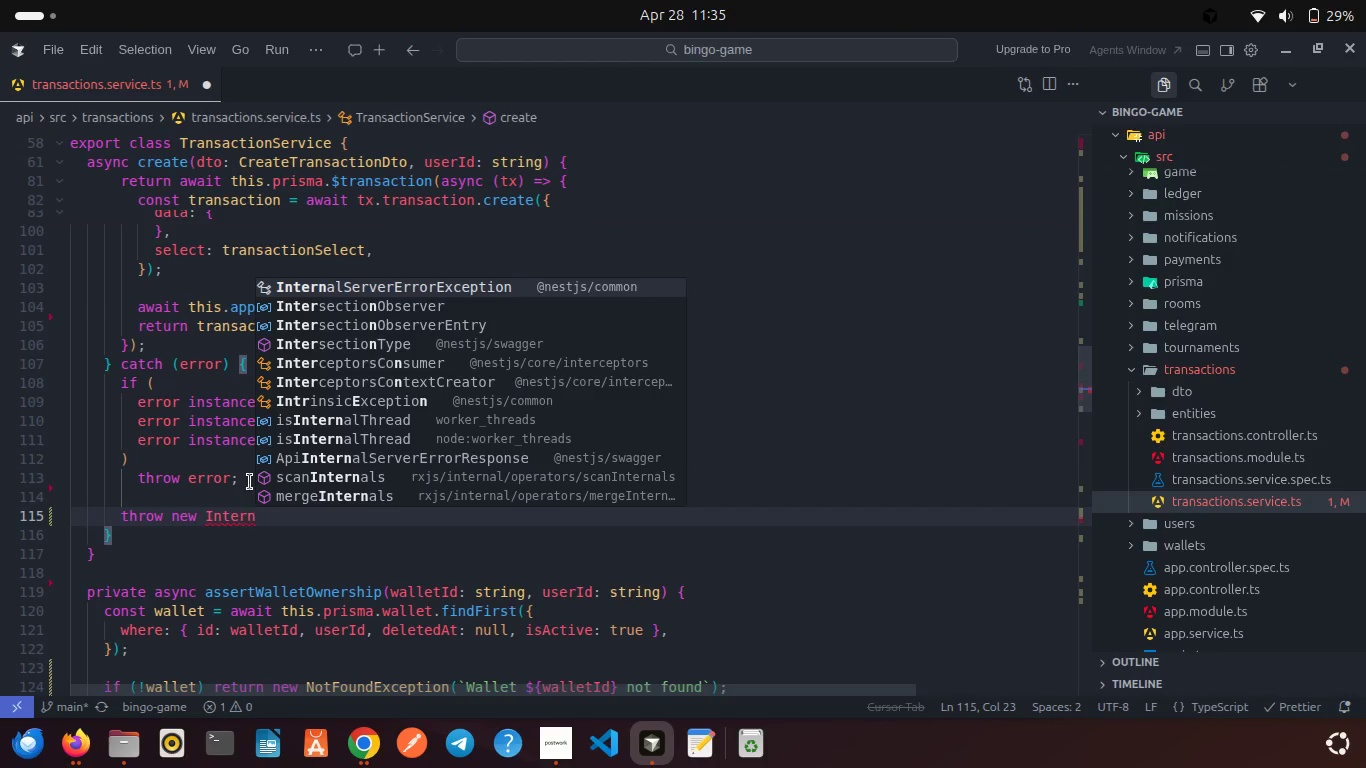 
key(Enter)
 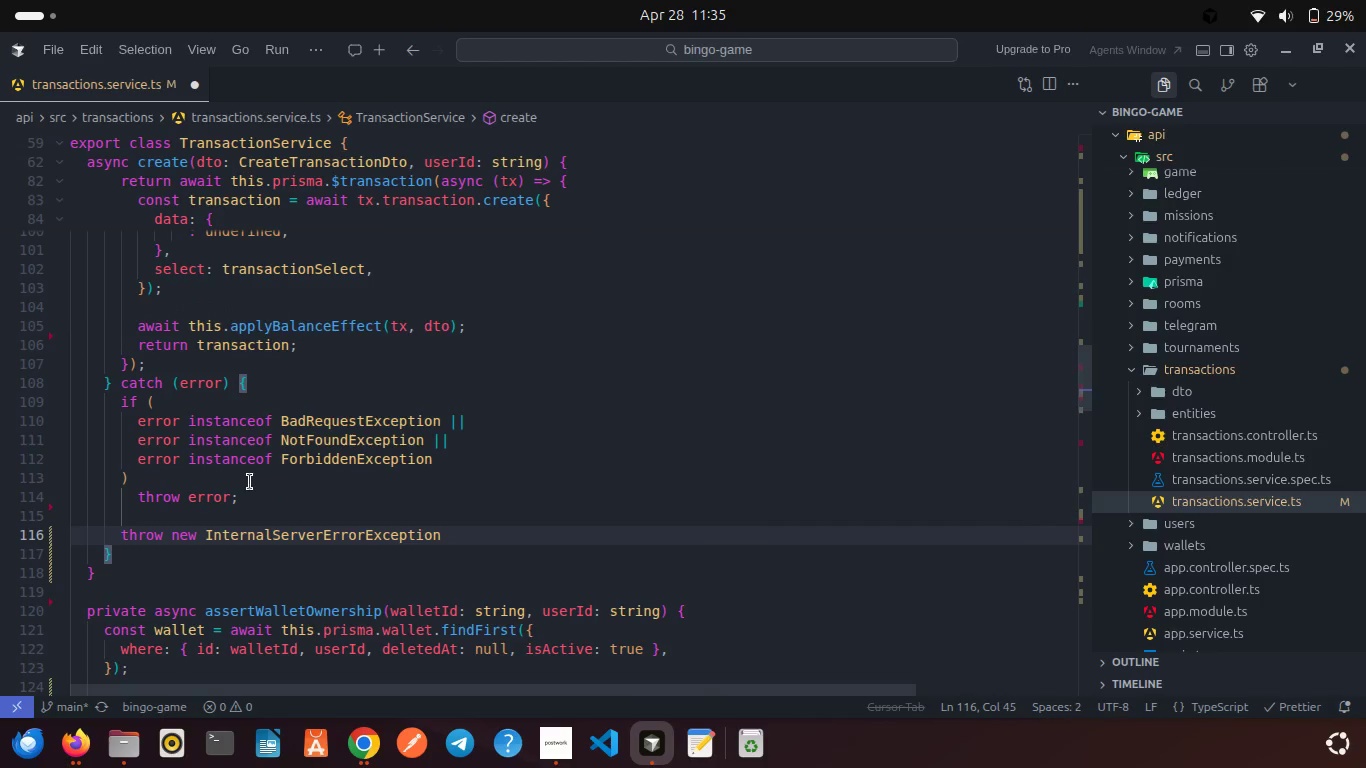 
type(('Failed to create transaction)
 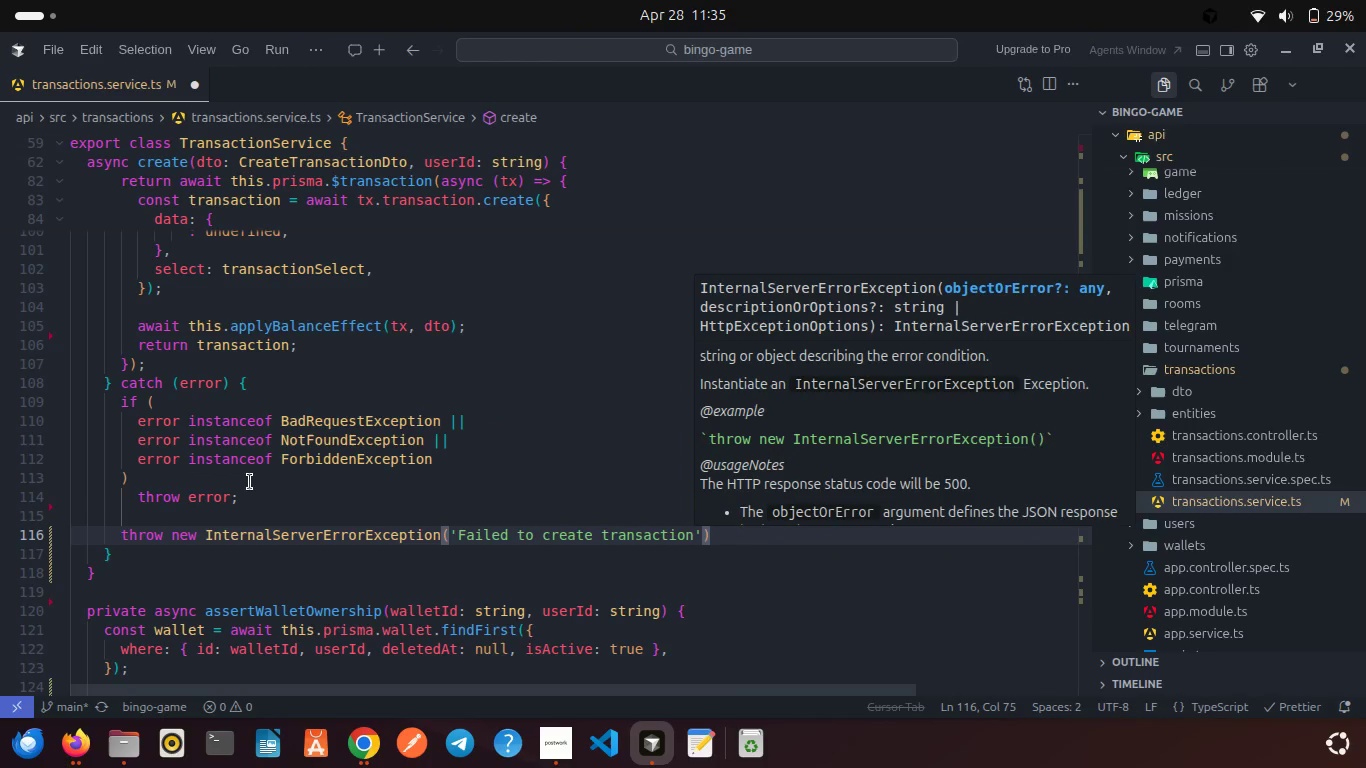 
key(ArrowRight)
 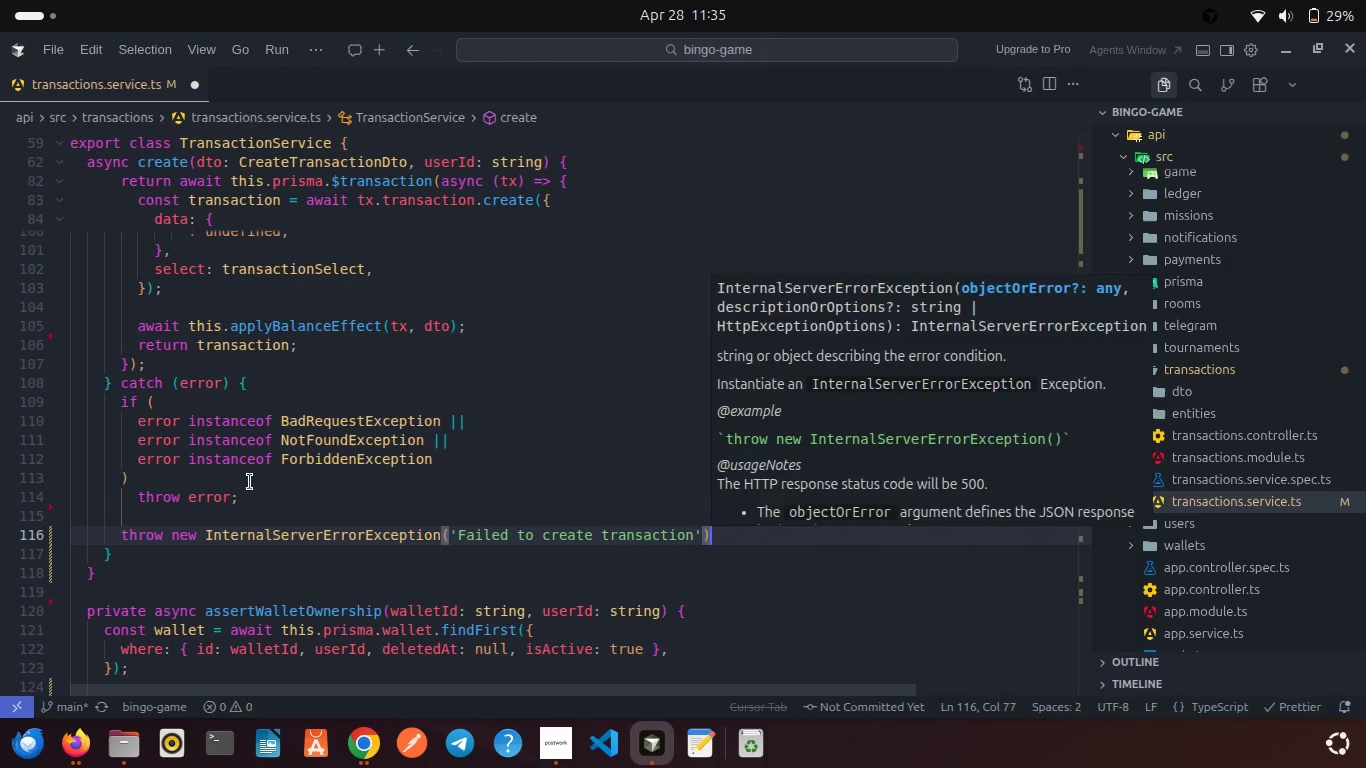 
key(ArrowRight)
 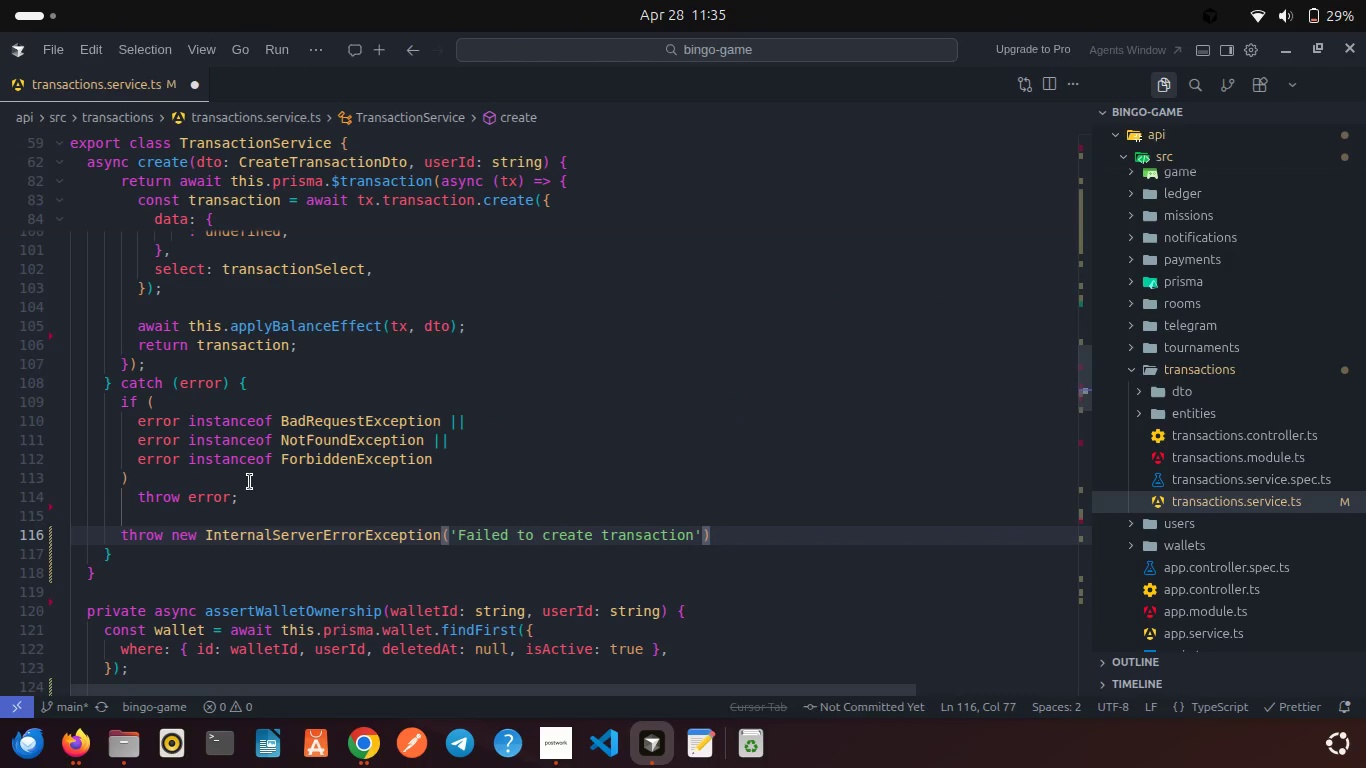 
key(Semicolon)
 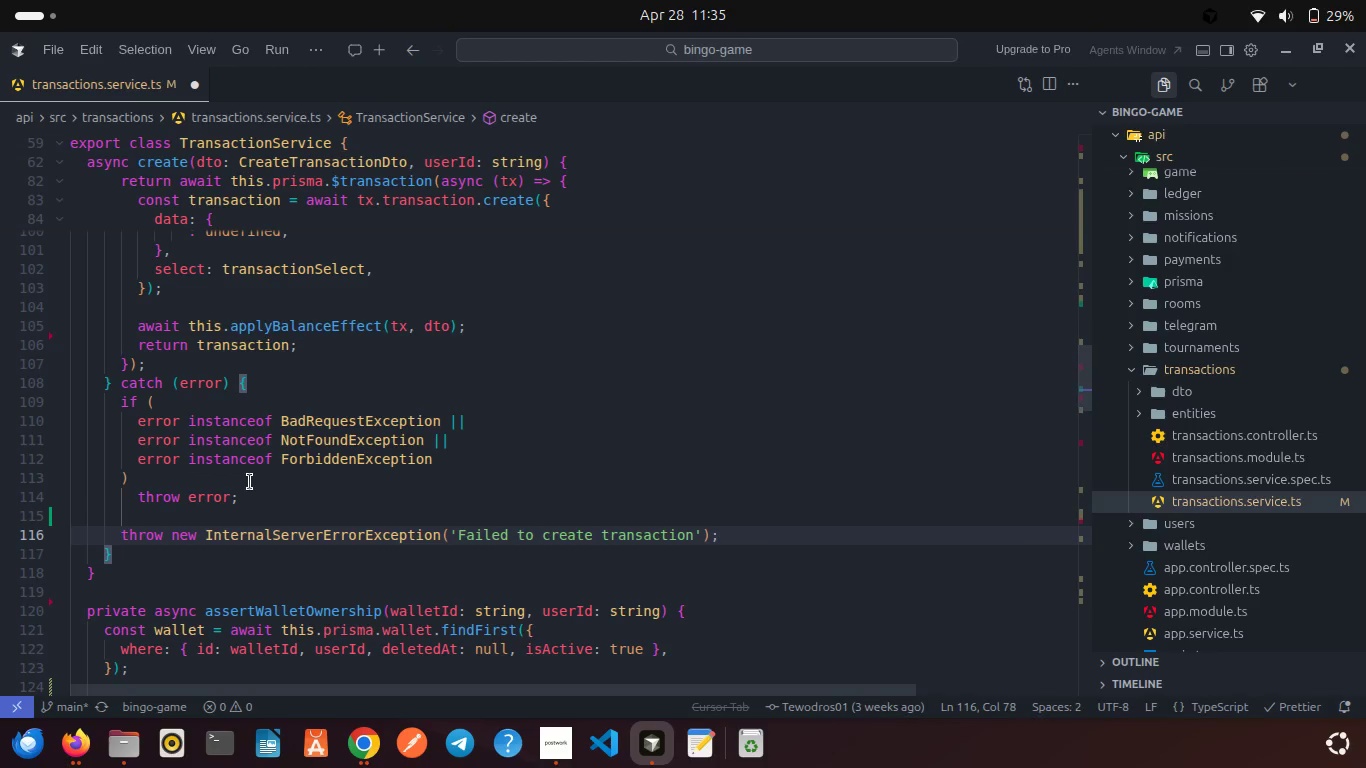 
wait(5.33)
 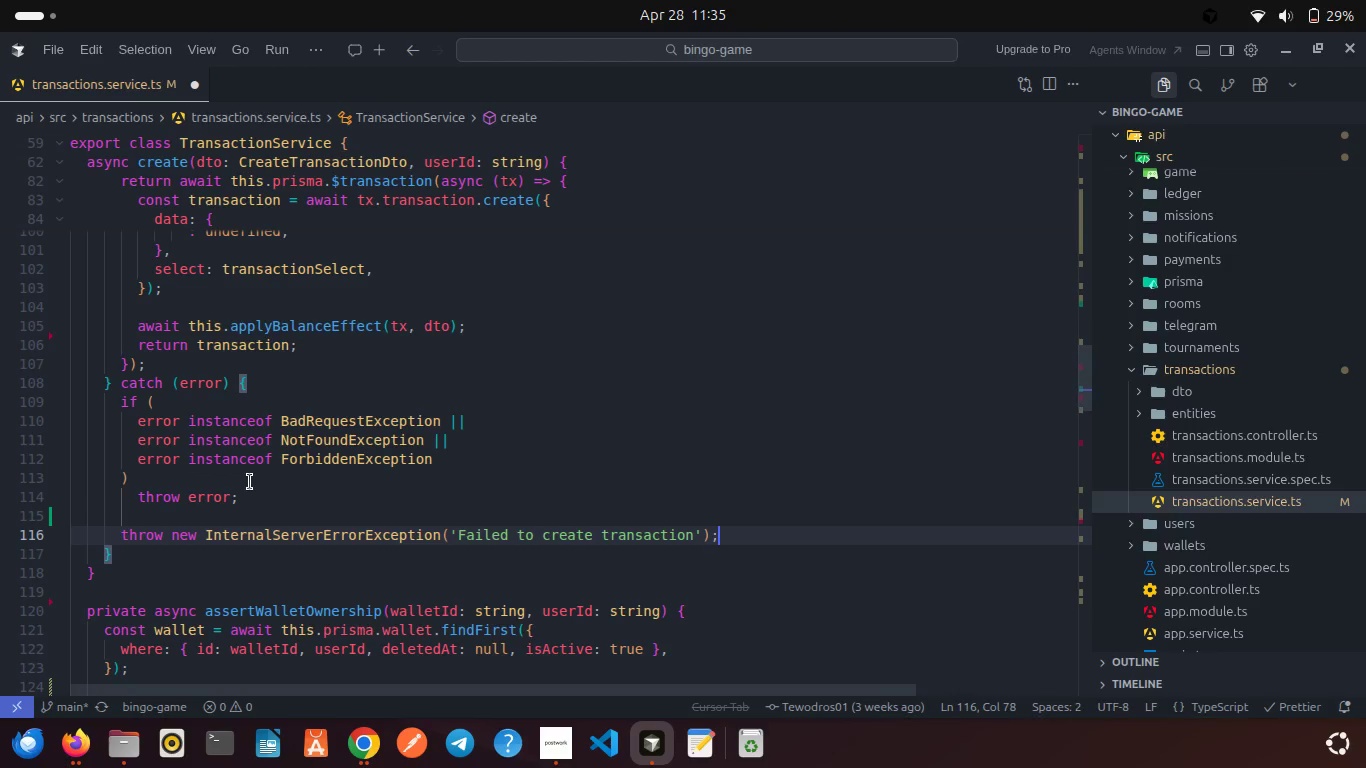 
key(Control+S)
 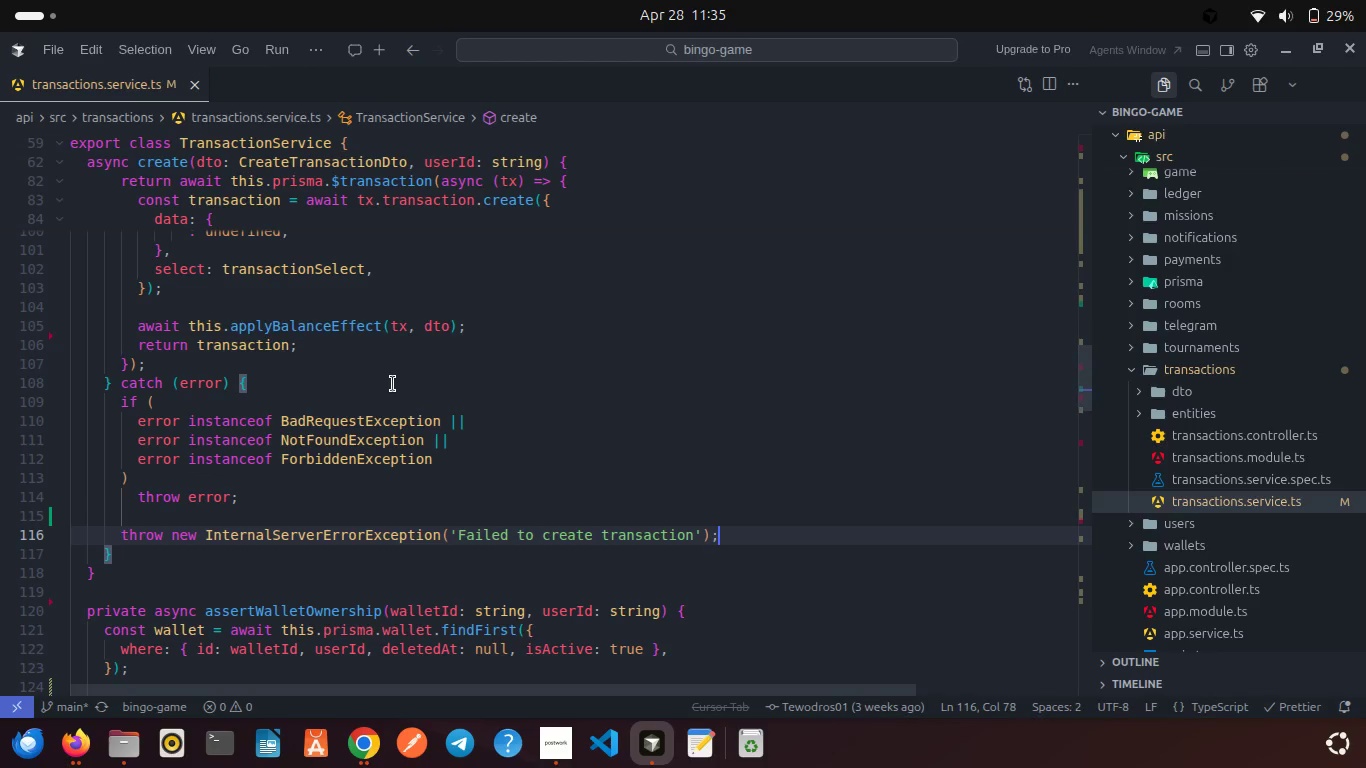 
scroll: coordinate [393, 384], scroll_direction: up, amount: 16.0
 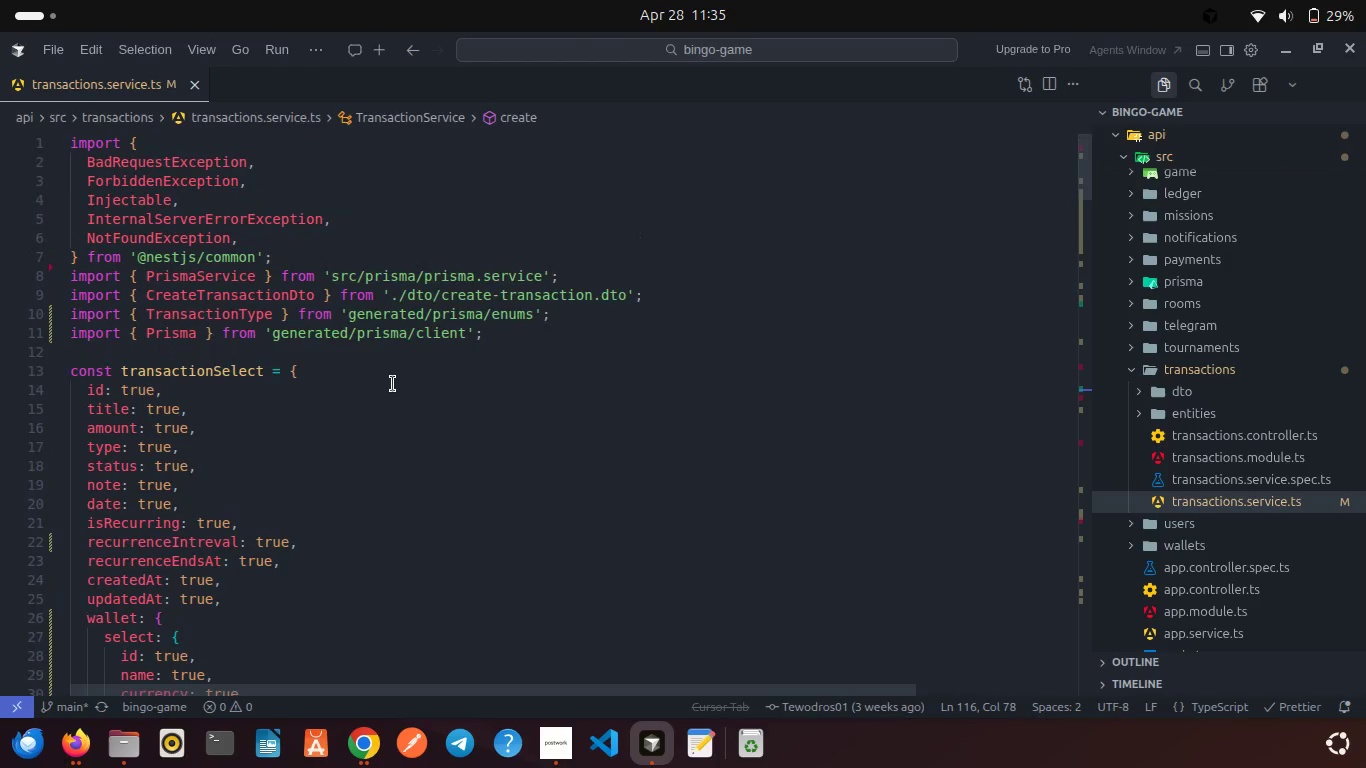 
scroll: coordinate [393, 384], scroll_direction: down, amount: 16.0
 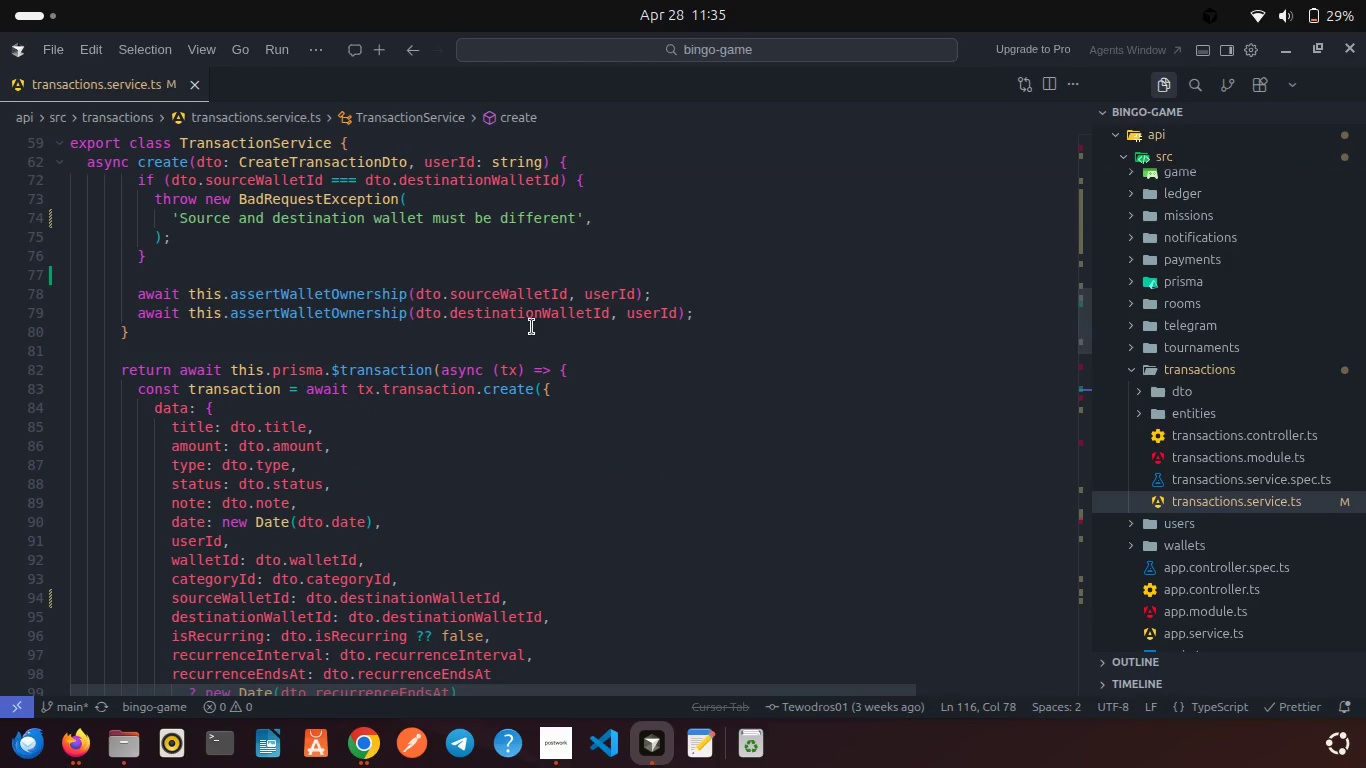 
scroll: coordinate [587, 317], scroll_direction: up, amount: 10.0
 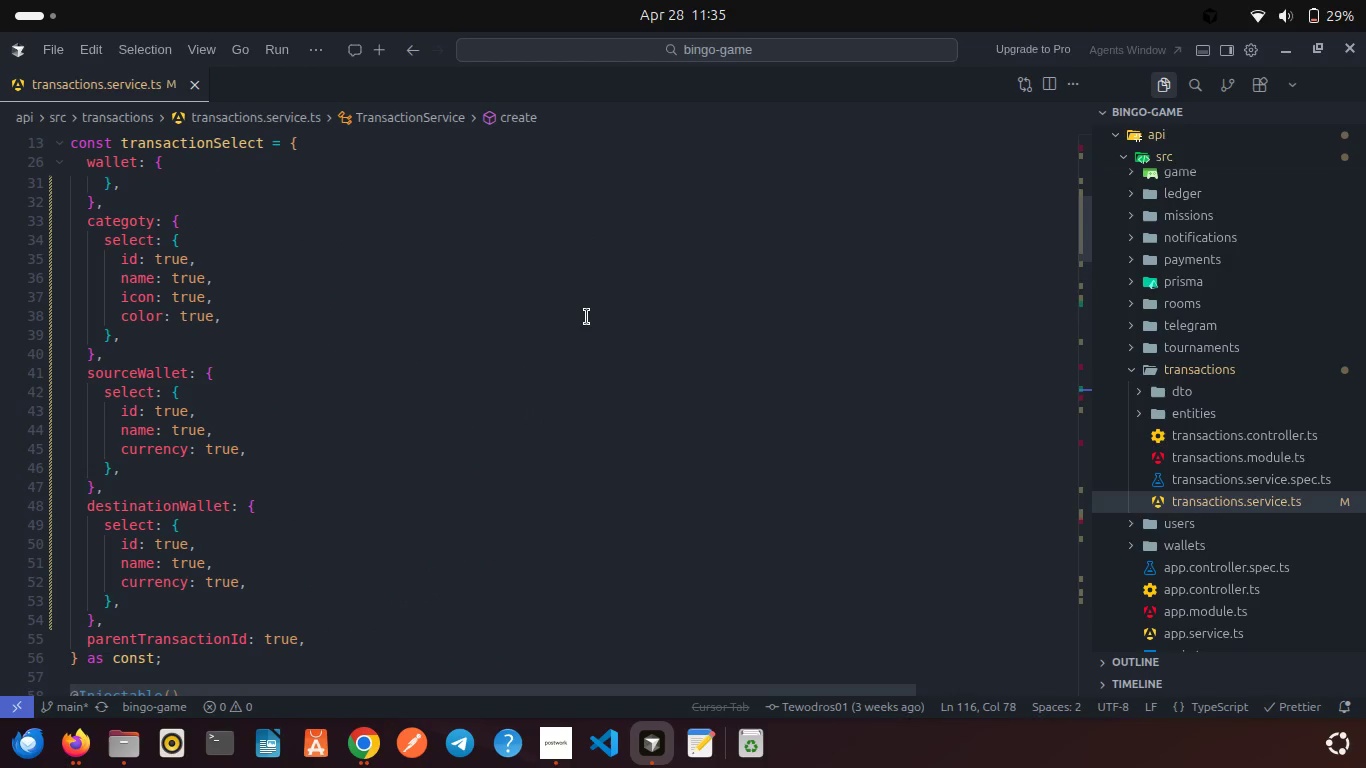 
scroll: coordinate [587, 317], scroll_direction: down, amount: 8.0
 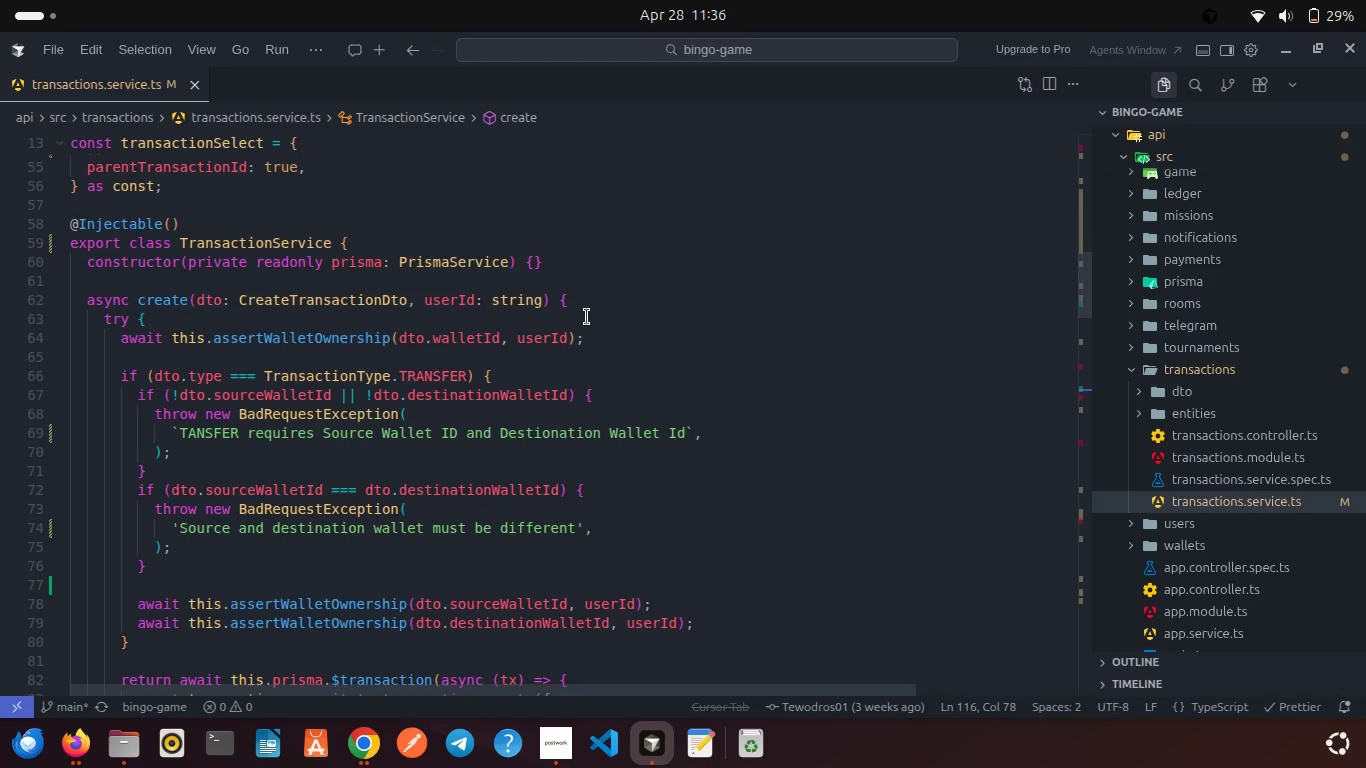 
wait(8.62)
 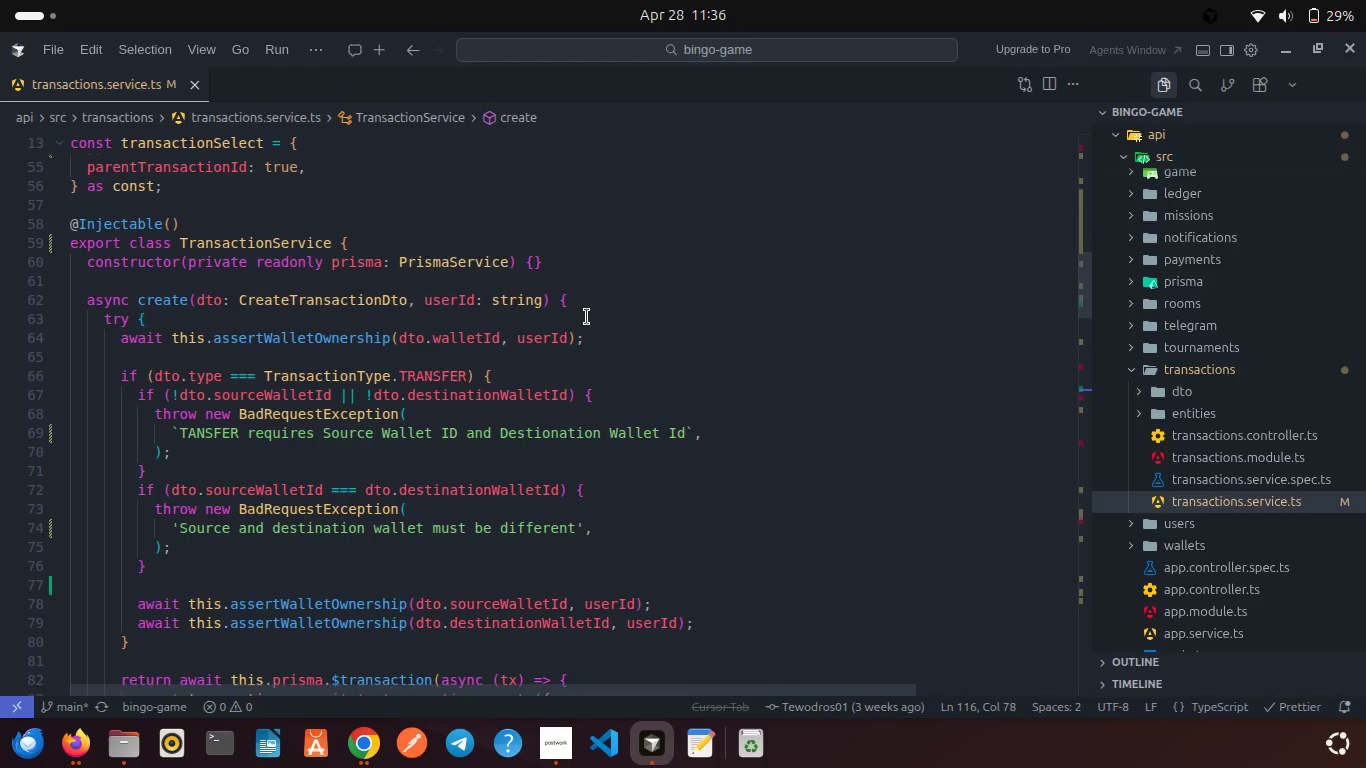 
scroll: coordinate [587, 317], scroll_direction: down, amount: 10.0
 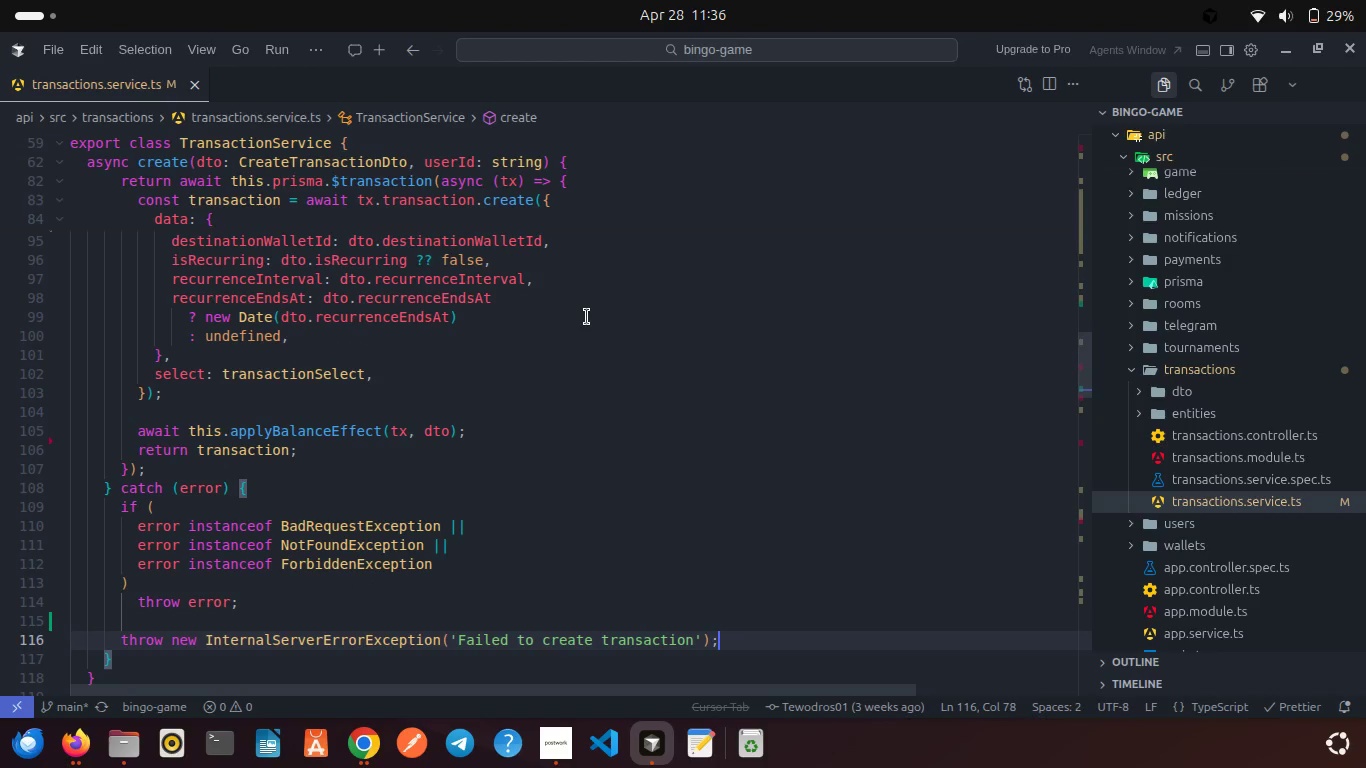 
scroll: coordinate [587, 317], scroll_direction: down, amount: 3.0
 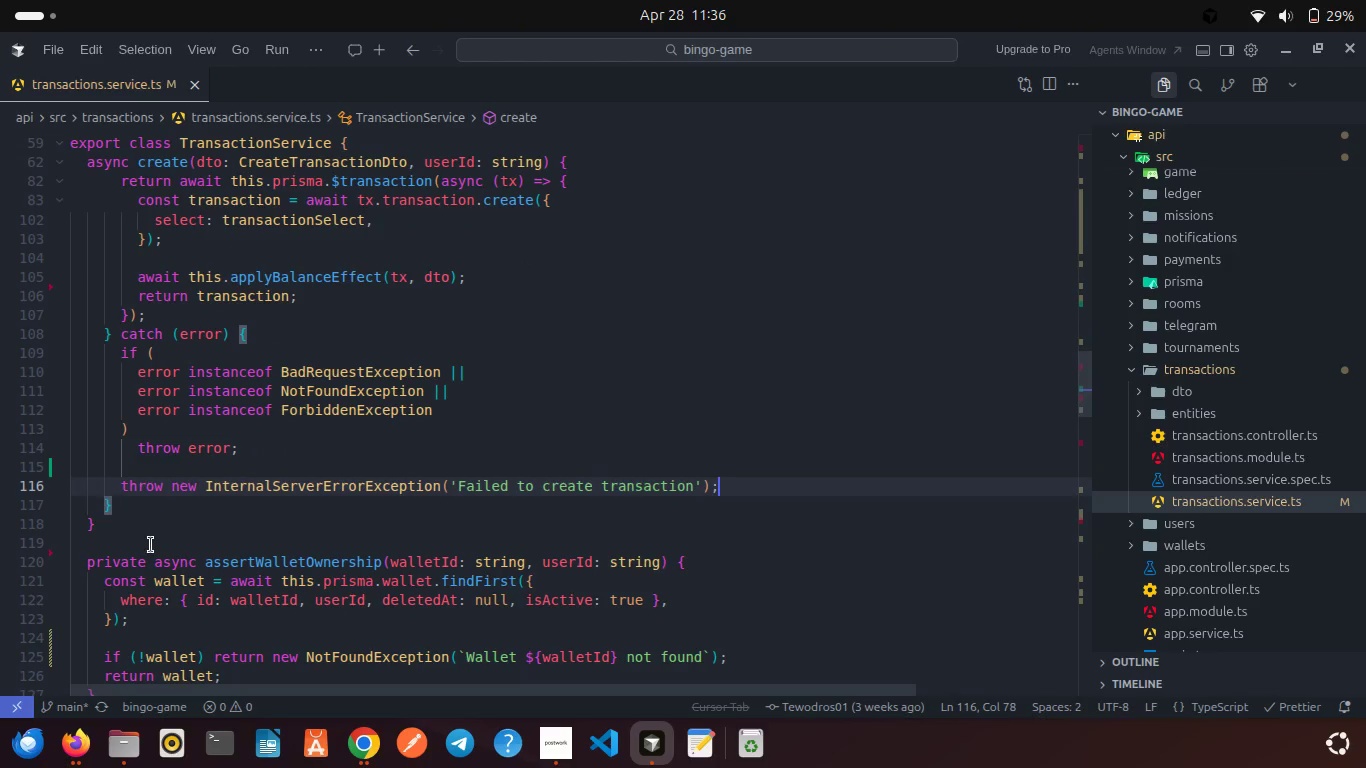 
left_click([151, 545])
 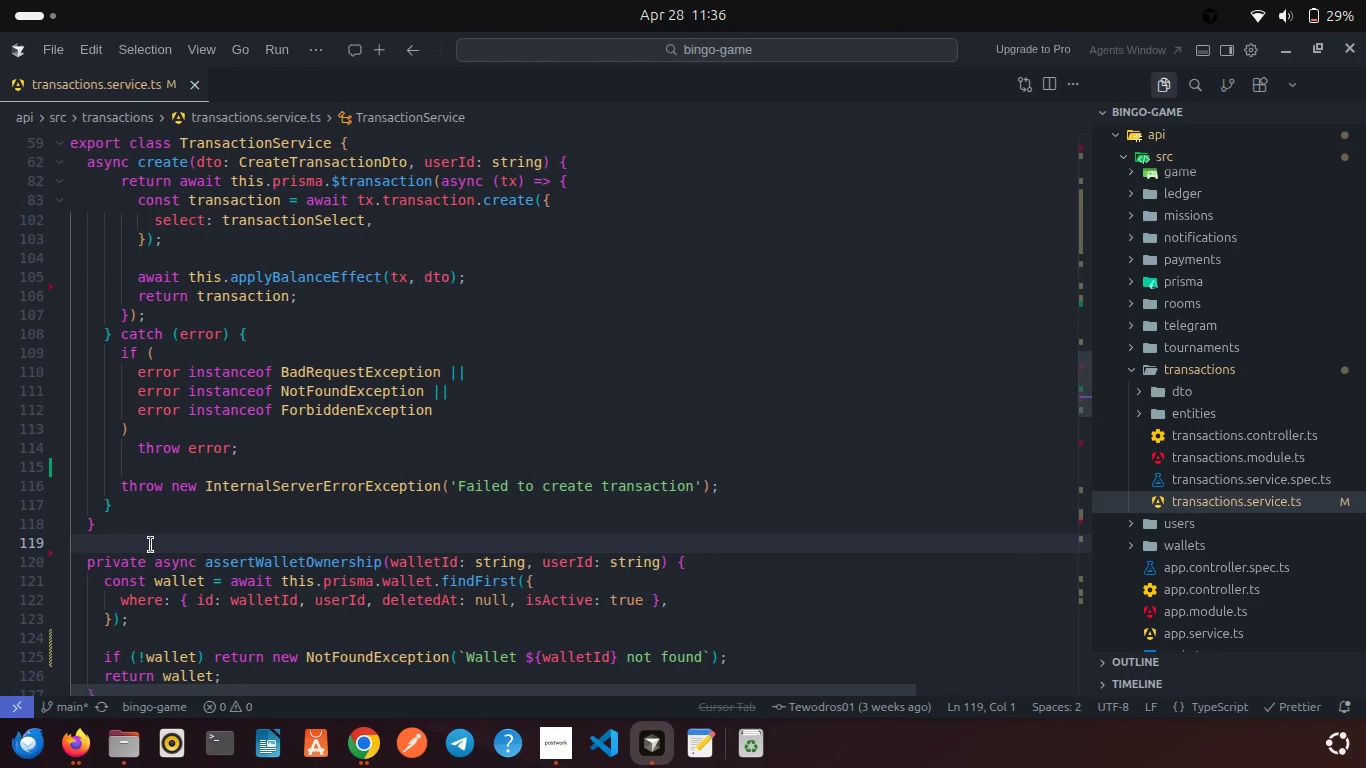 
left_click([123, 540])
 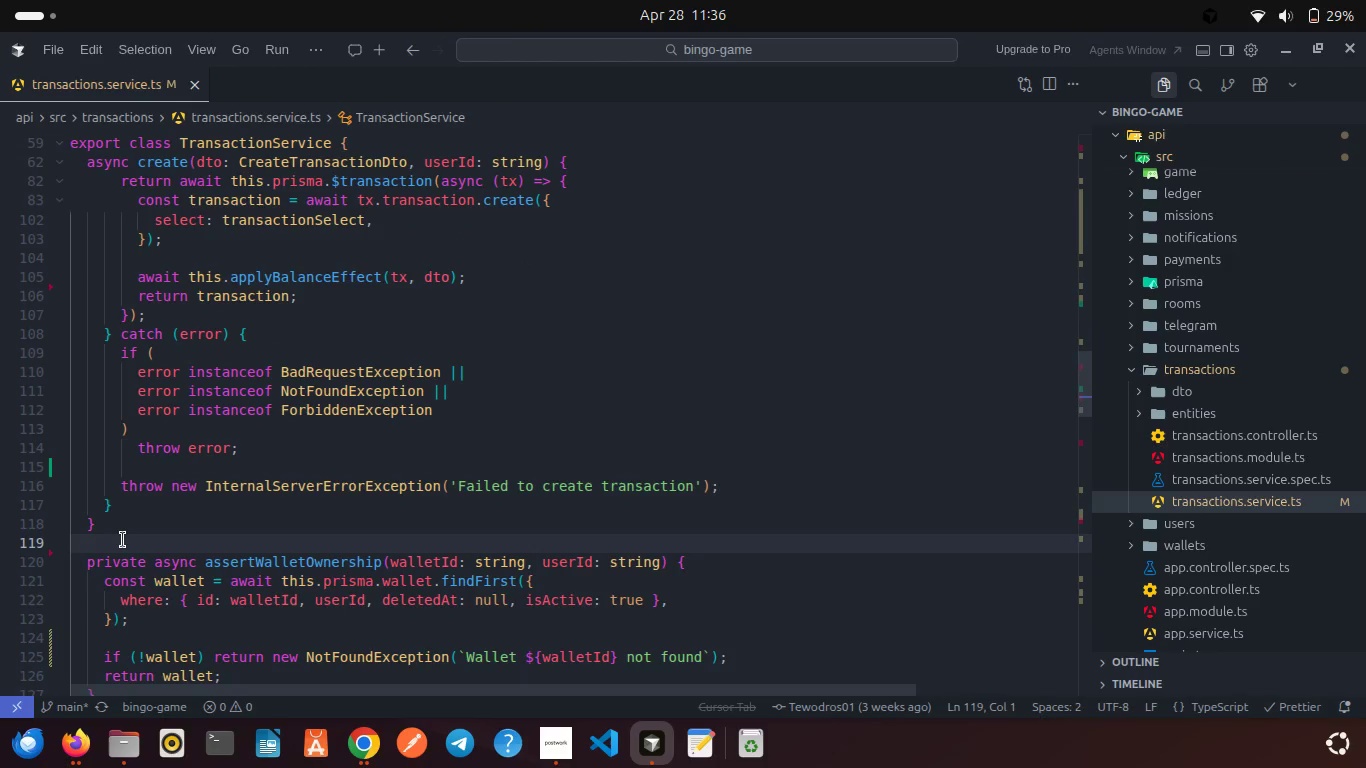 
key(Enter)
 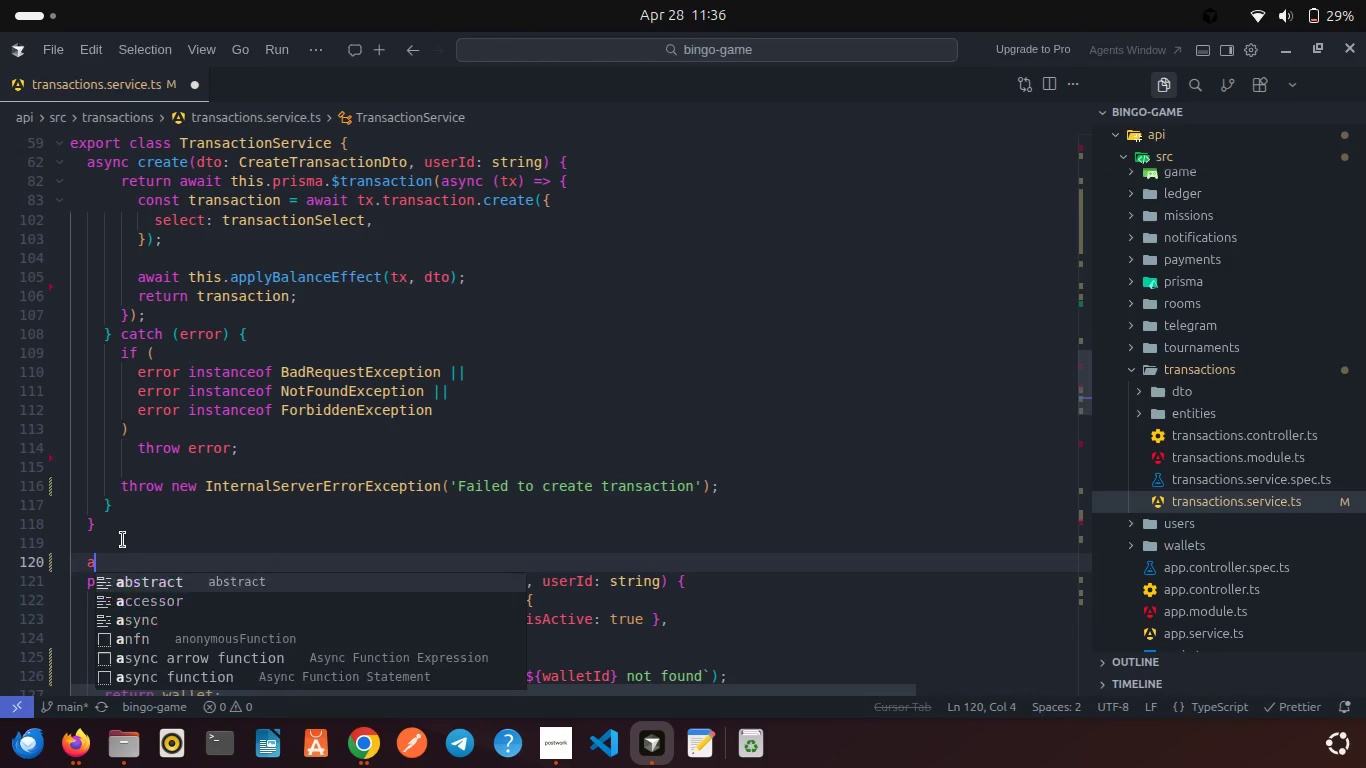 
type(asy)
 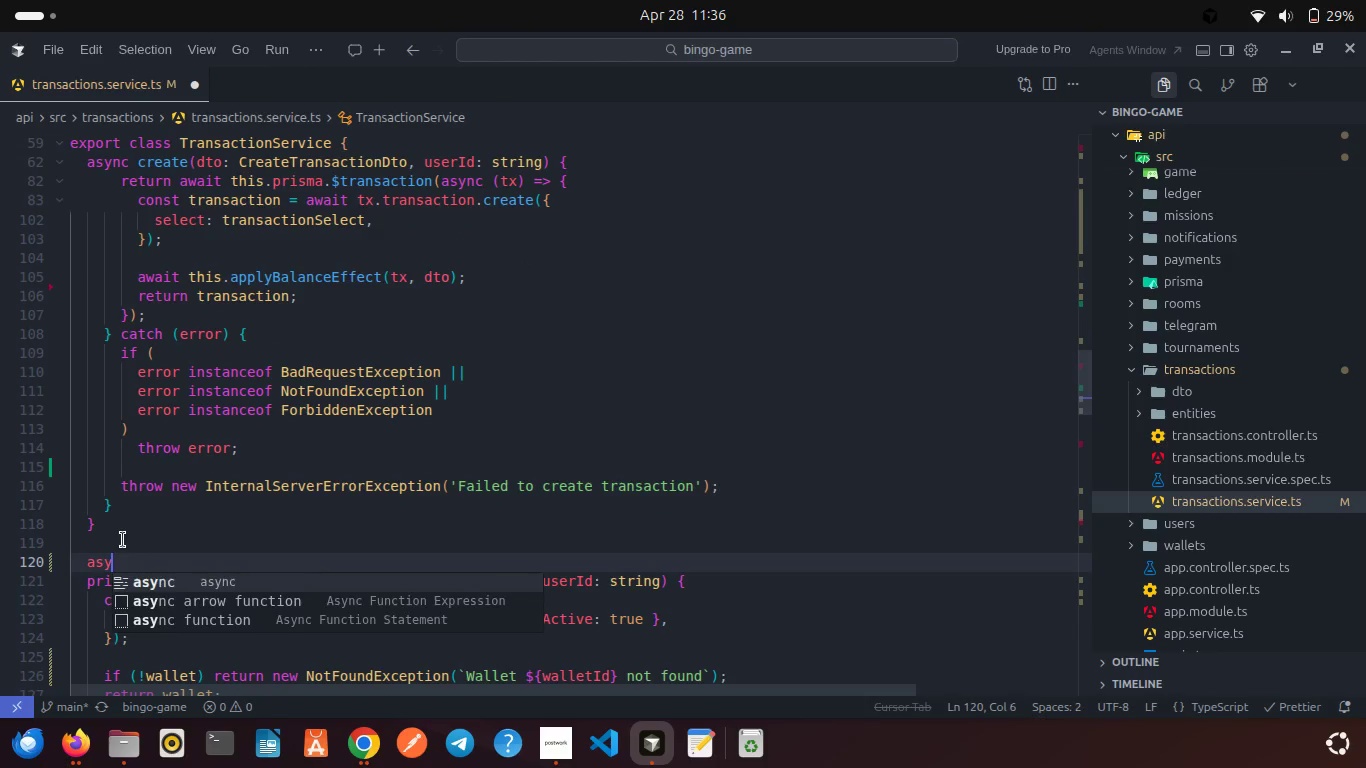 
key(Enter)
 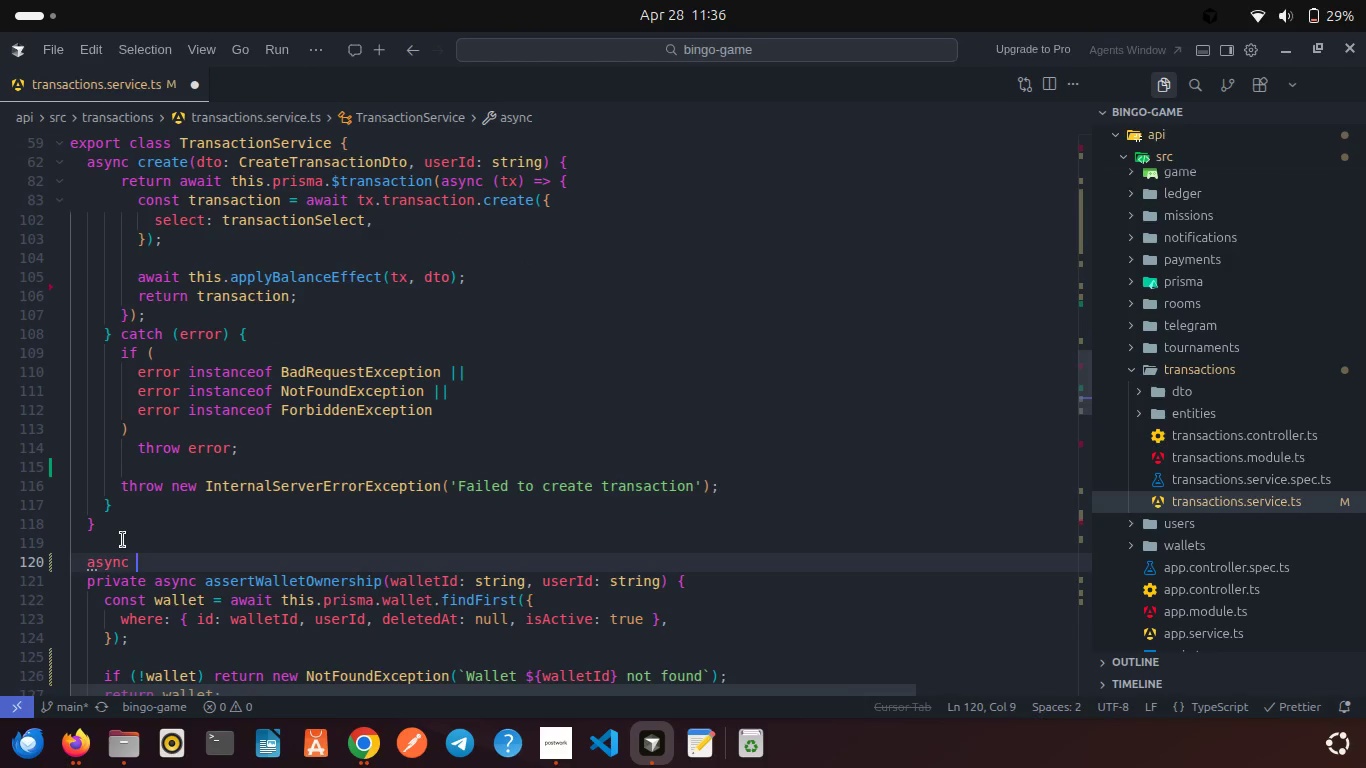 
type( findAll(useri)
 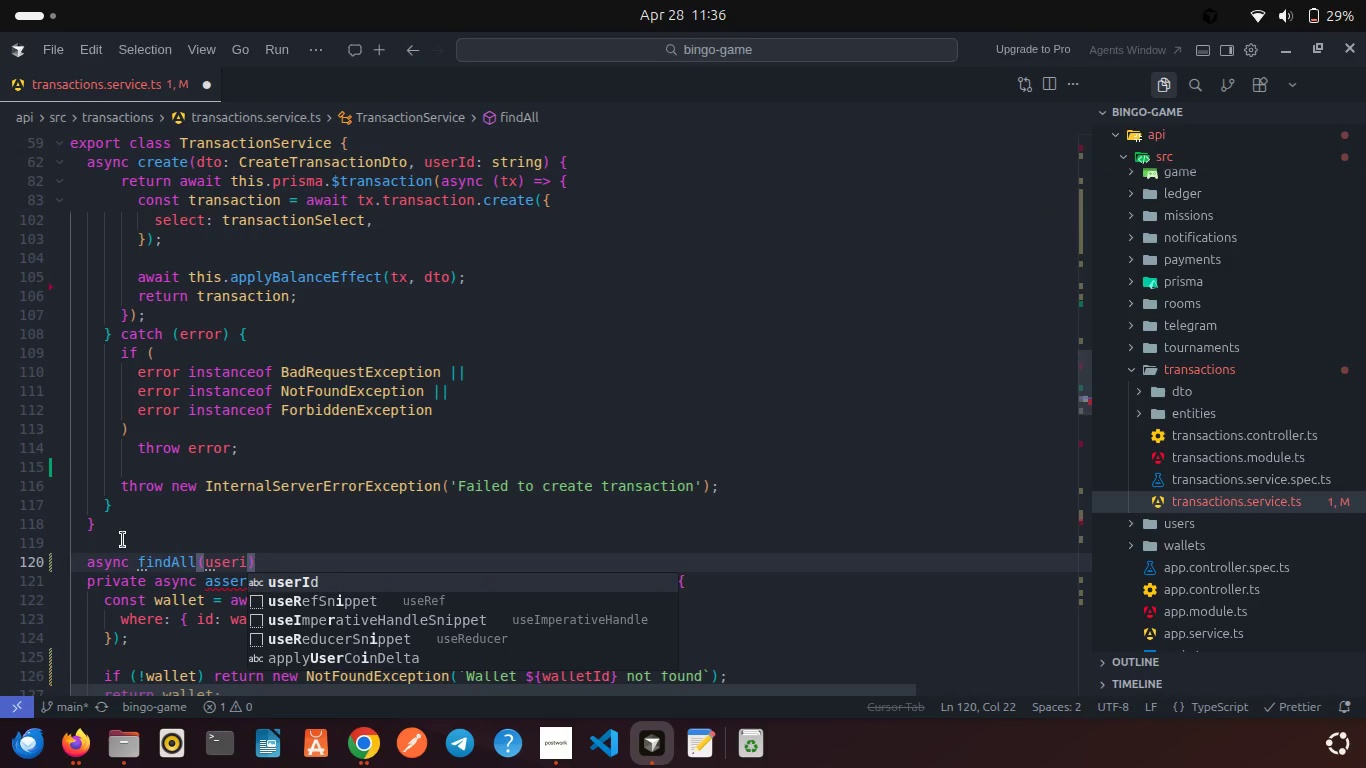 
key(Enter)
 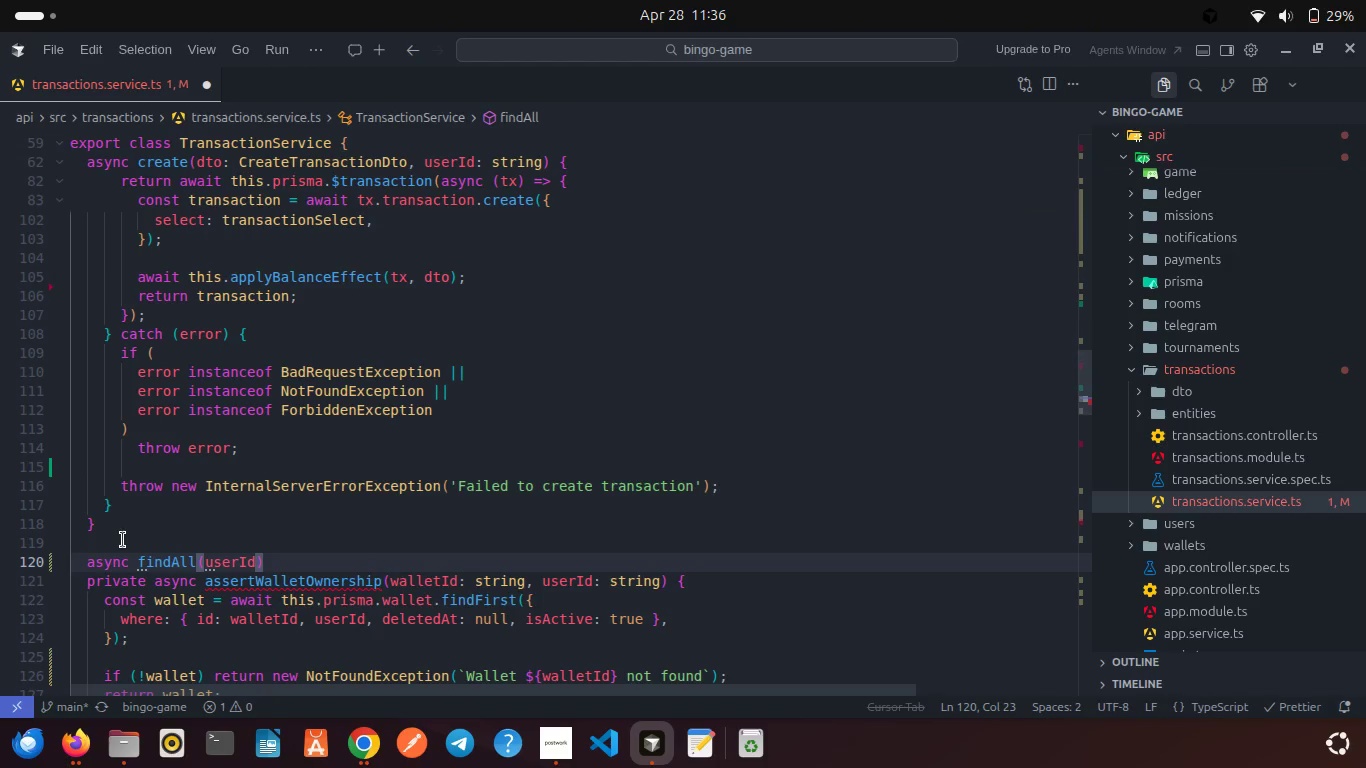 
type(: string, que)
 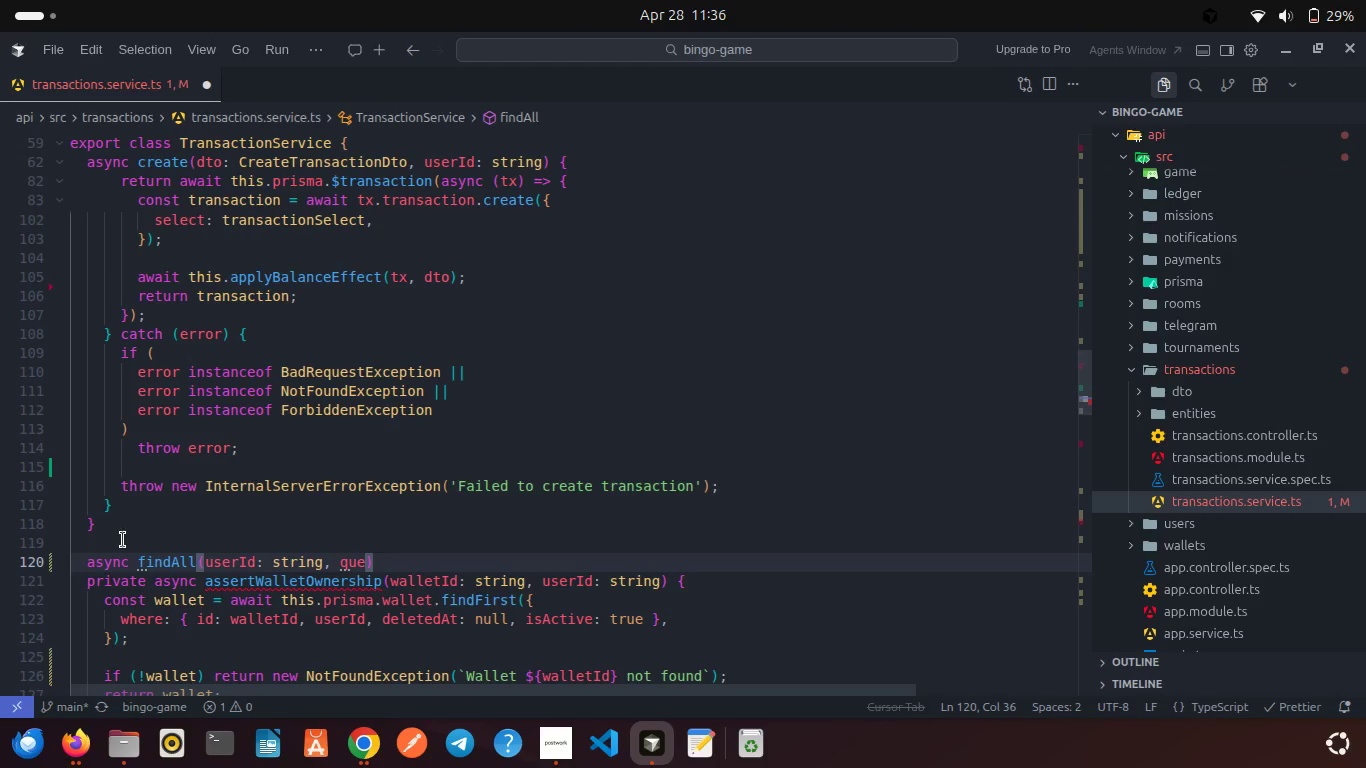 
wait(9.94)
 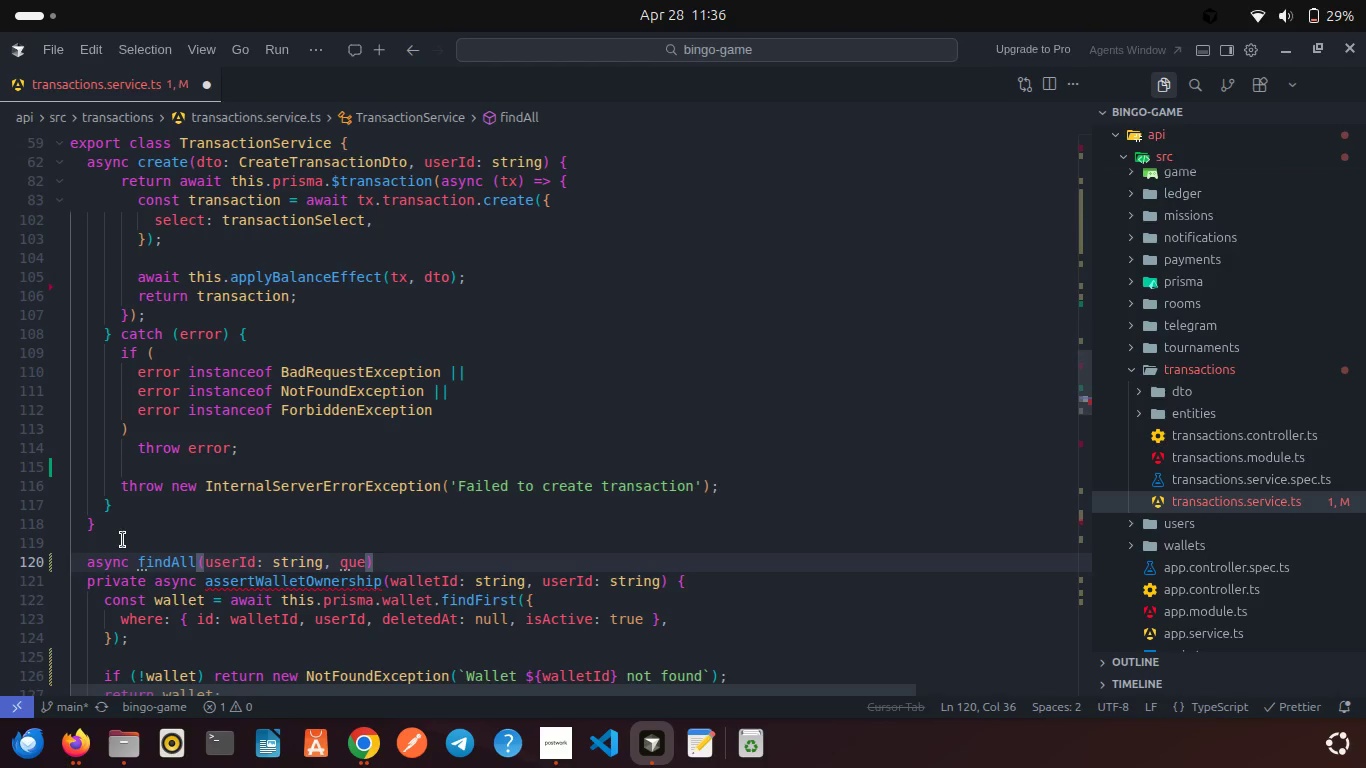 
key(Backspace)
 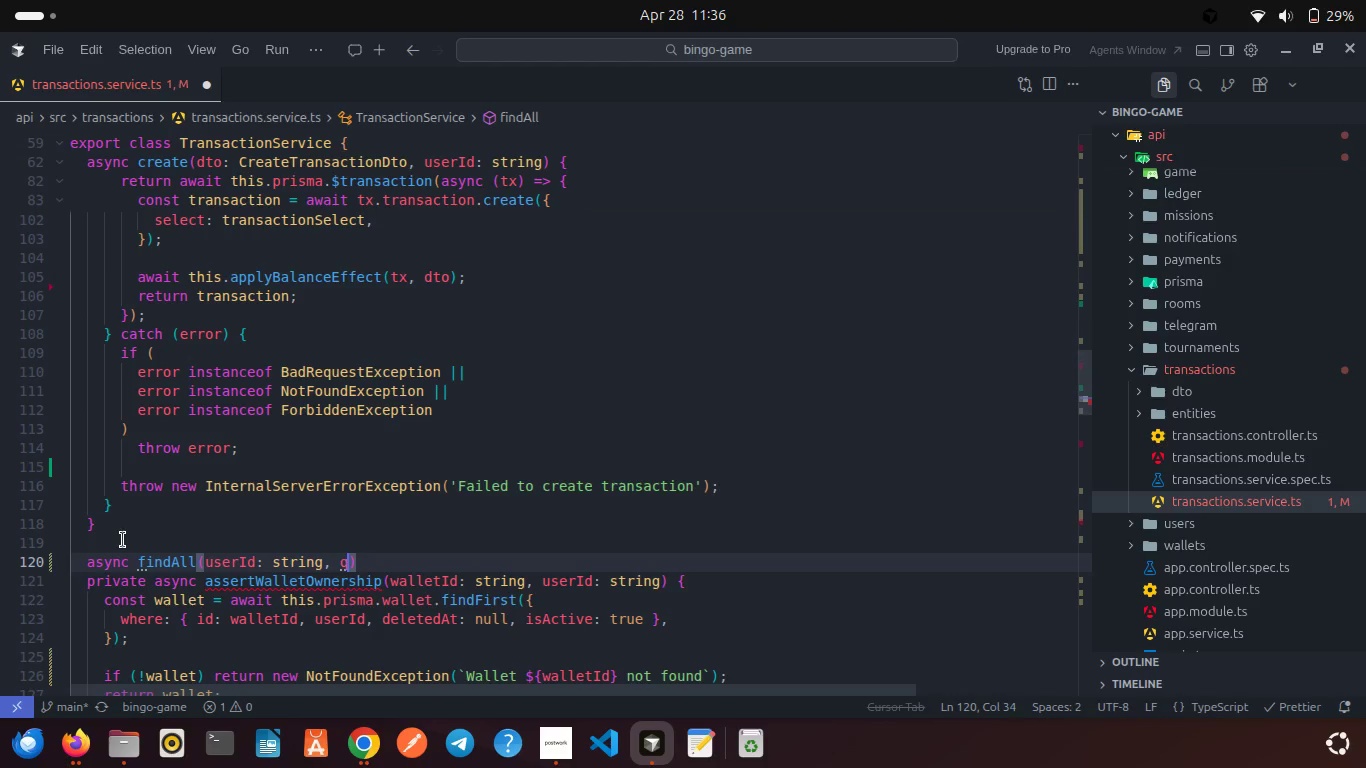 
key(Backspace)
 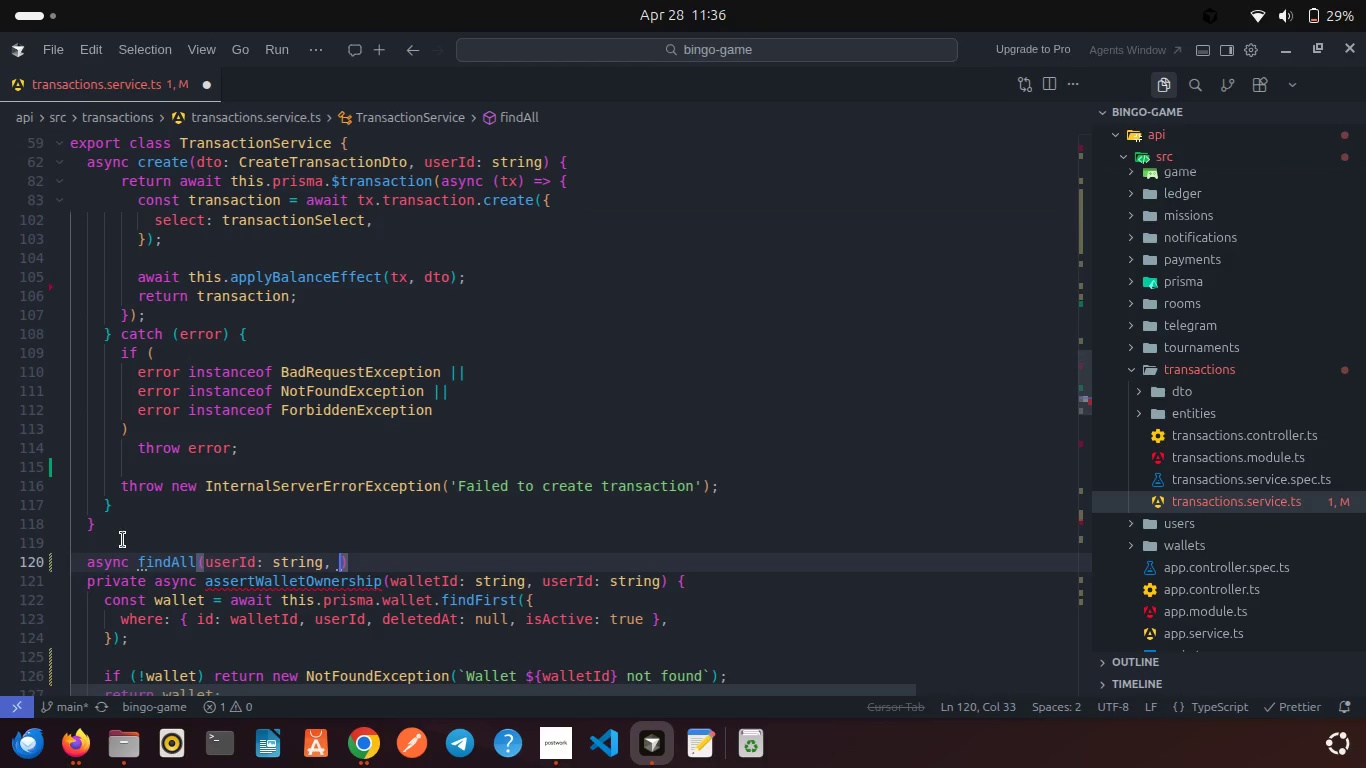 
key(Backspace)
 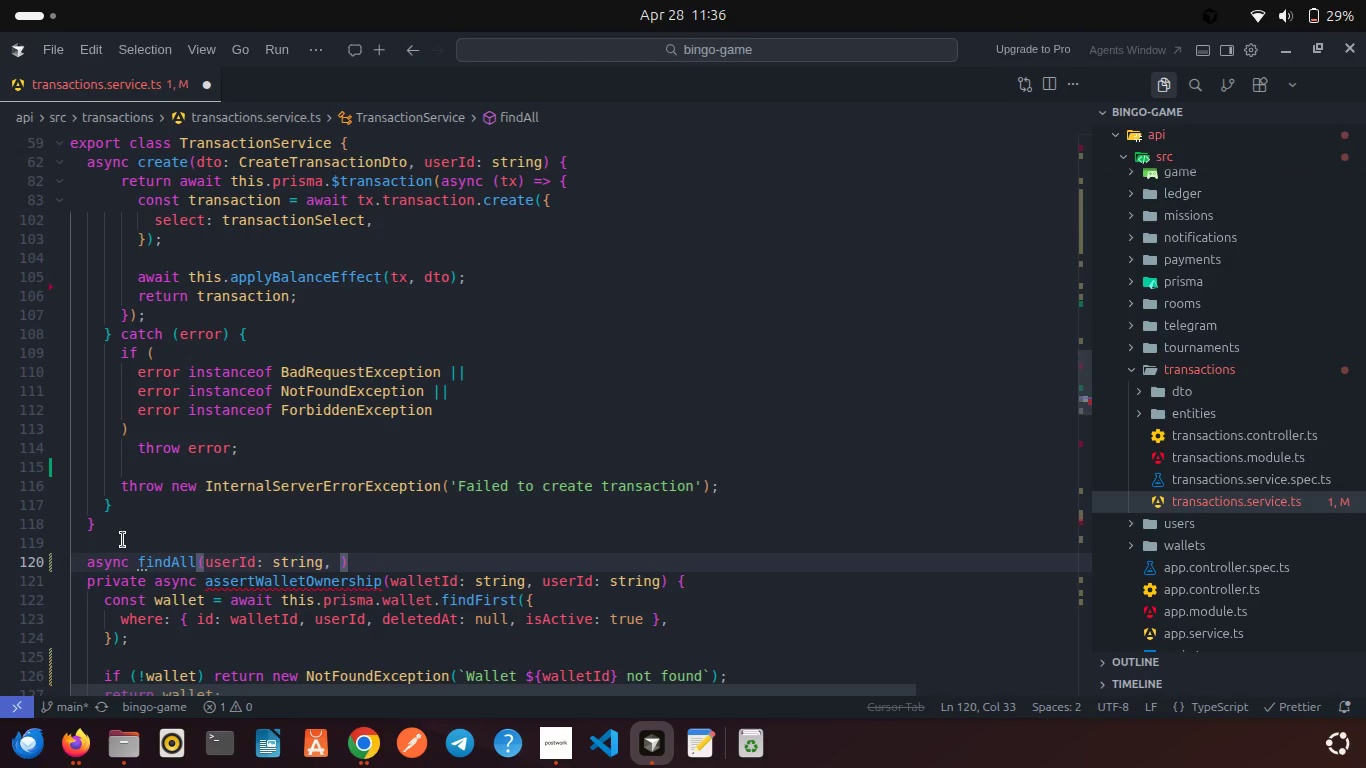 
type(query: QuerTr)
 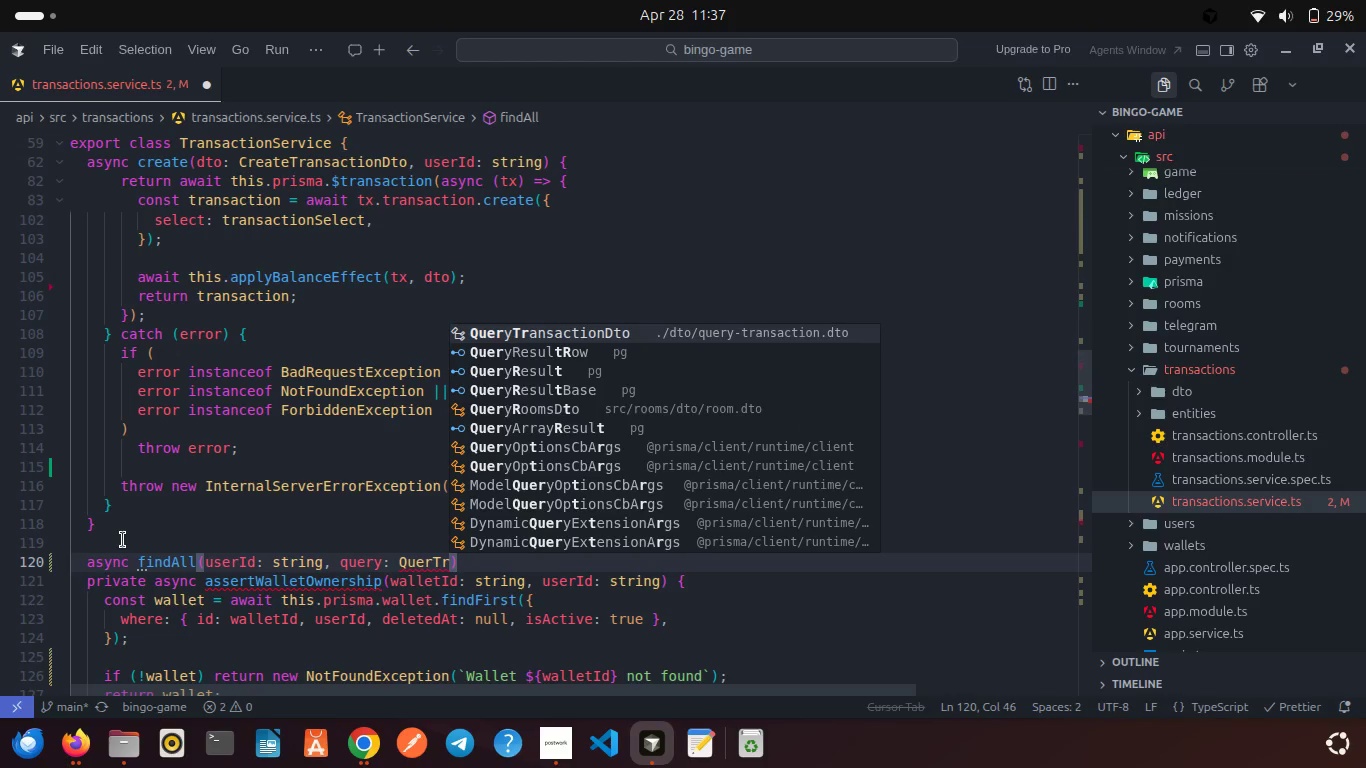 
key(Enter)
 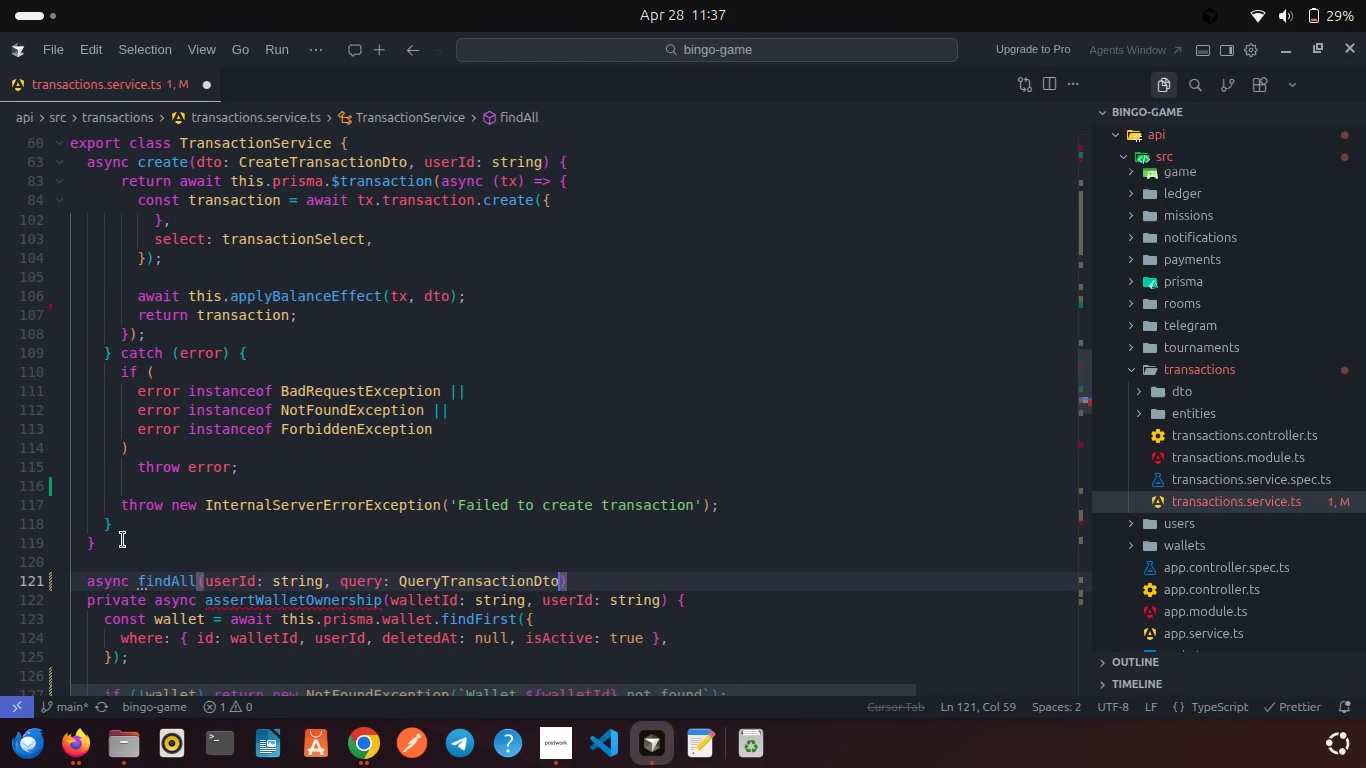 
key(ArrowRight)
 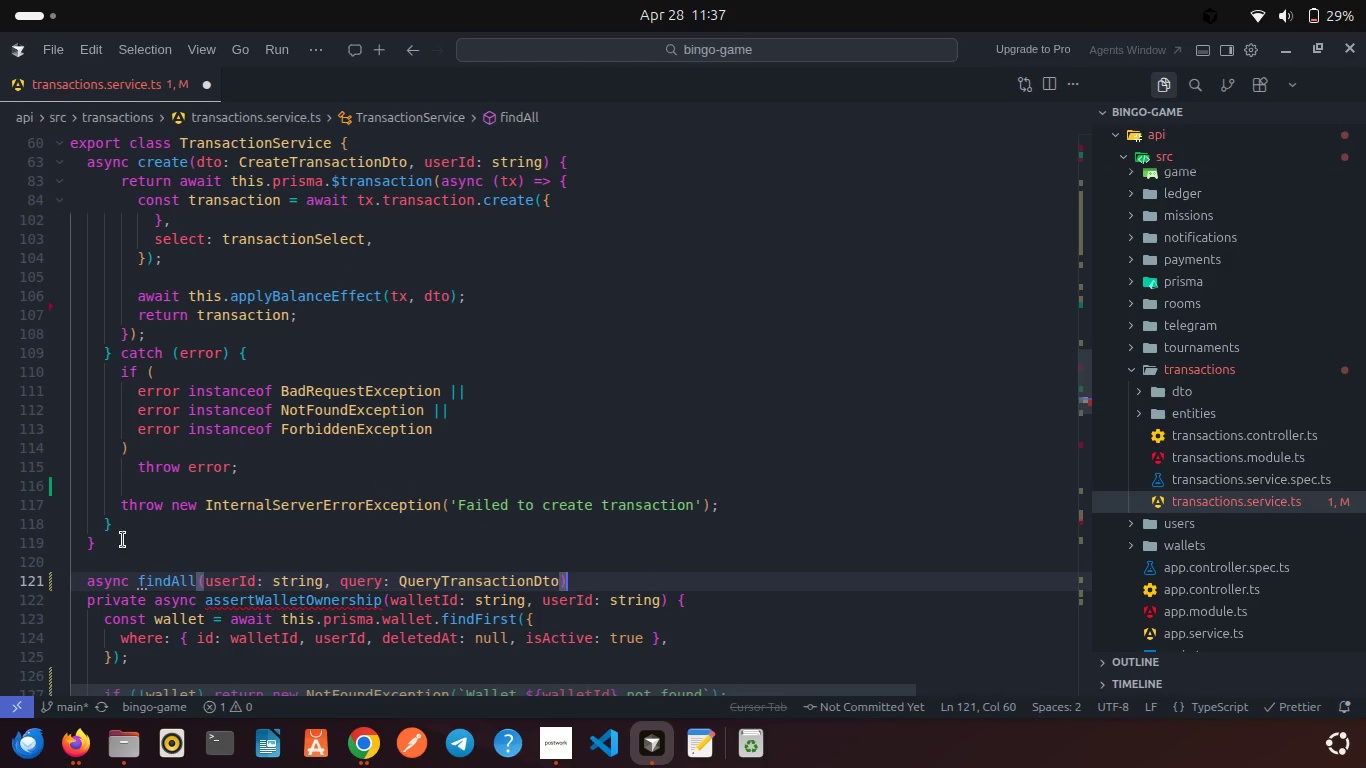 
key(Shift+ShiftRight)
 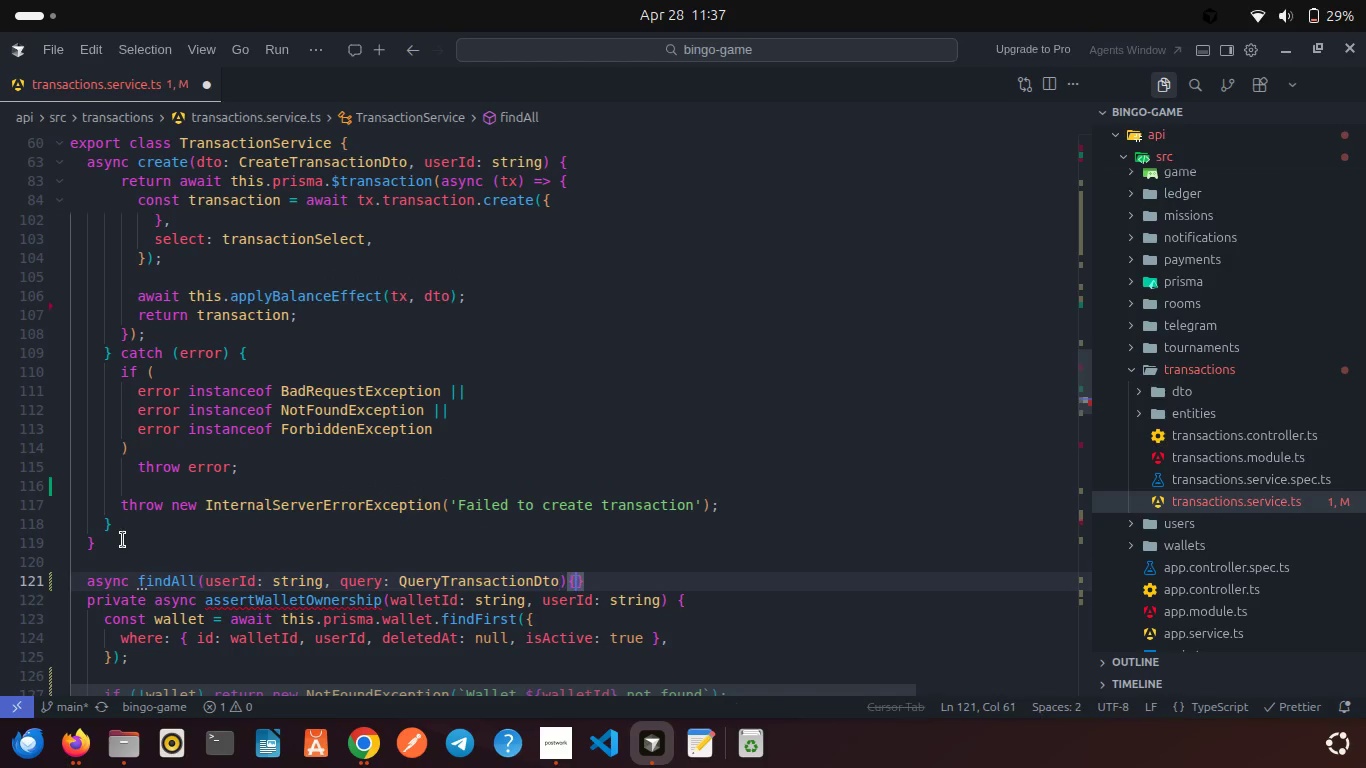 
key(Shift+BracketLeft)
 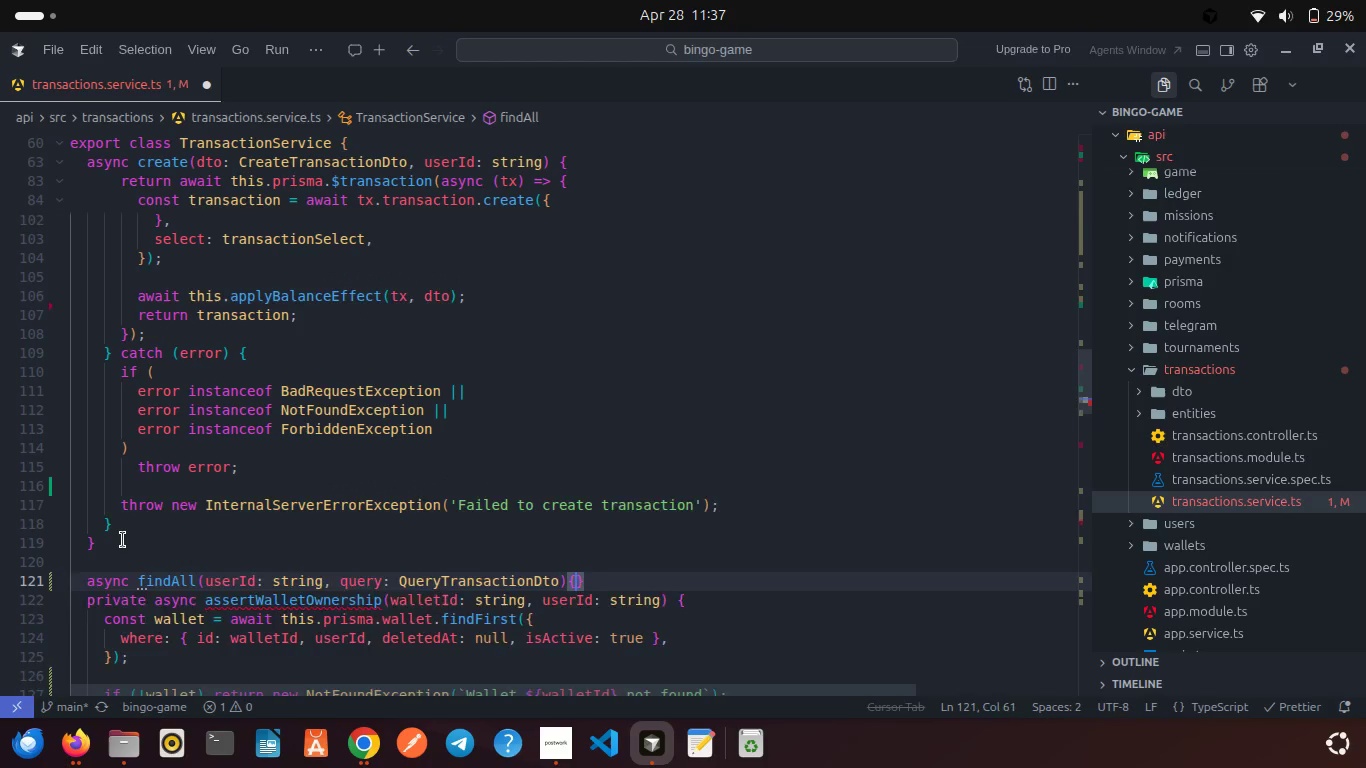 
key(Enter)
 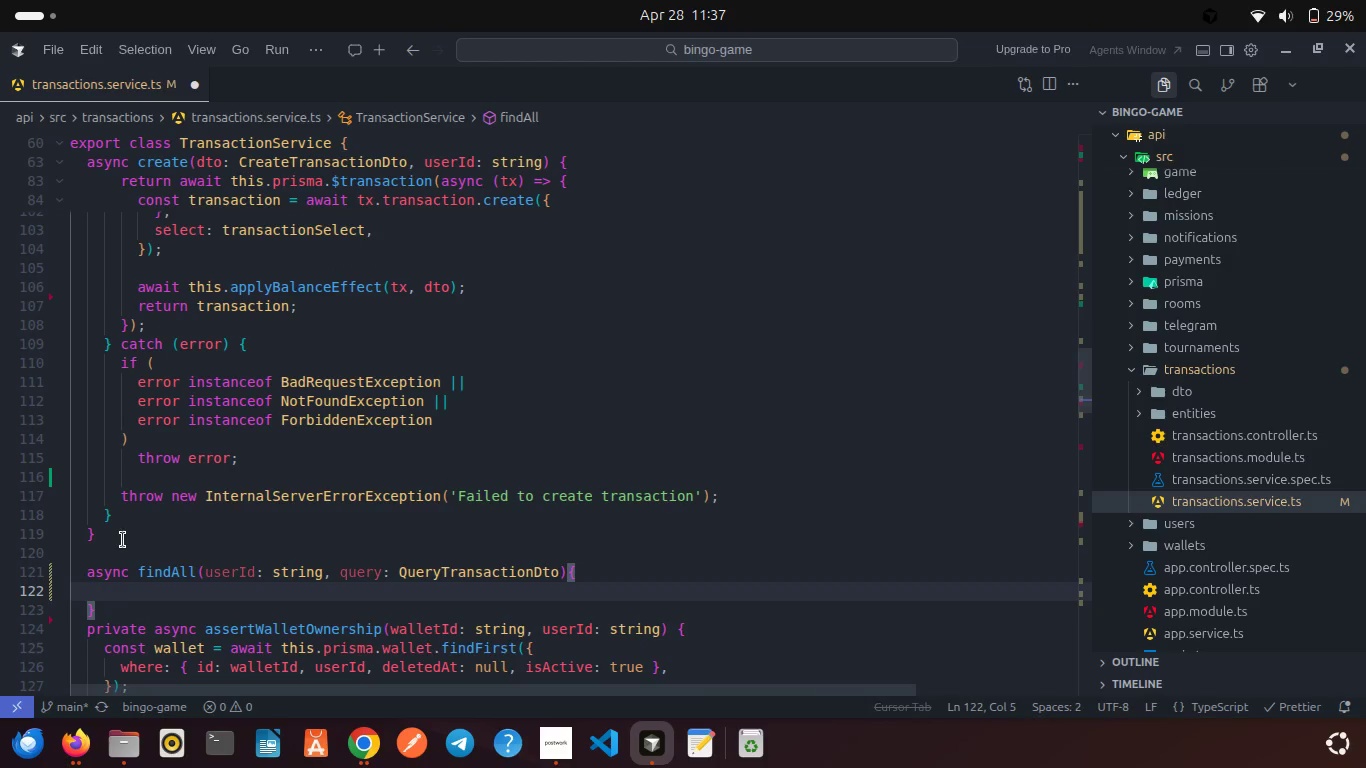 
key(Enter)
 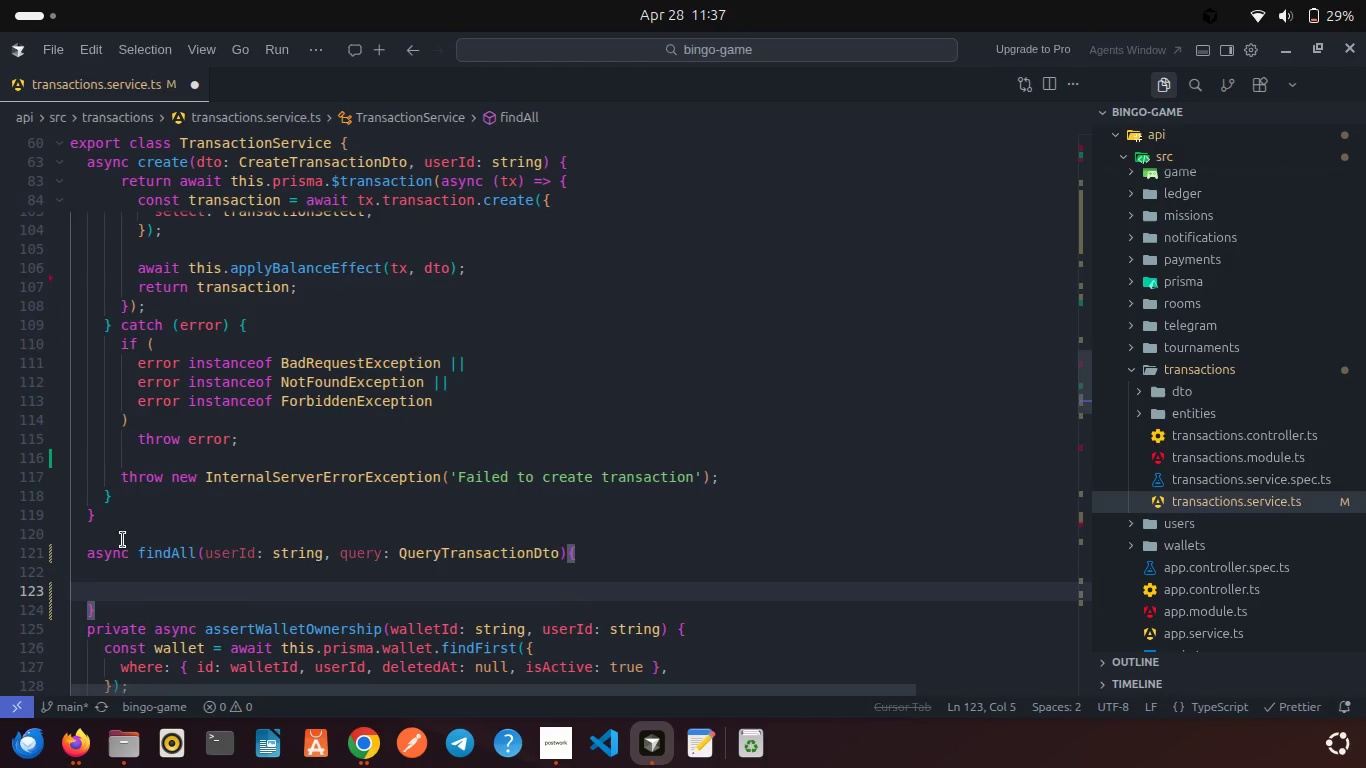 
key(ArrowDown)
 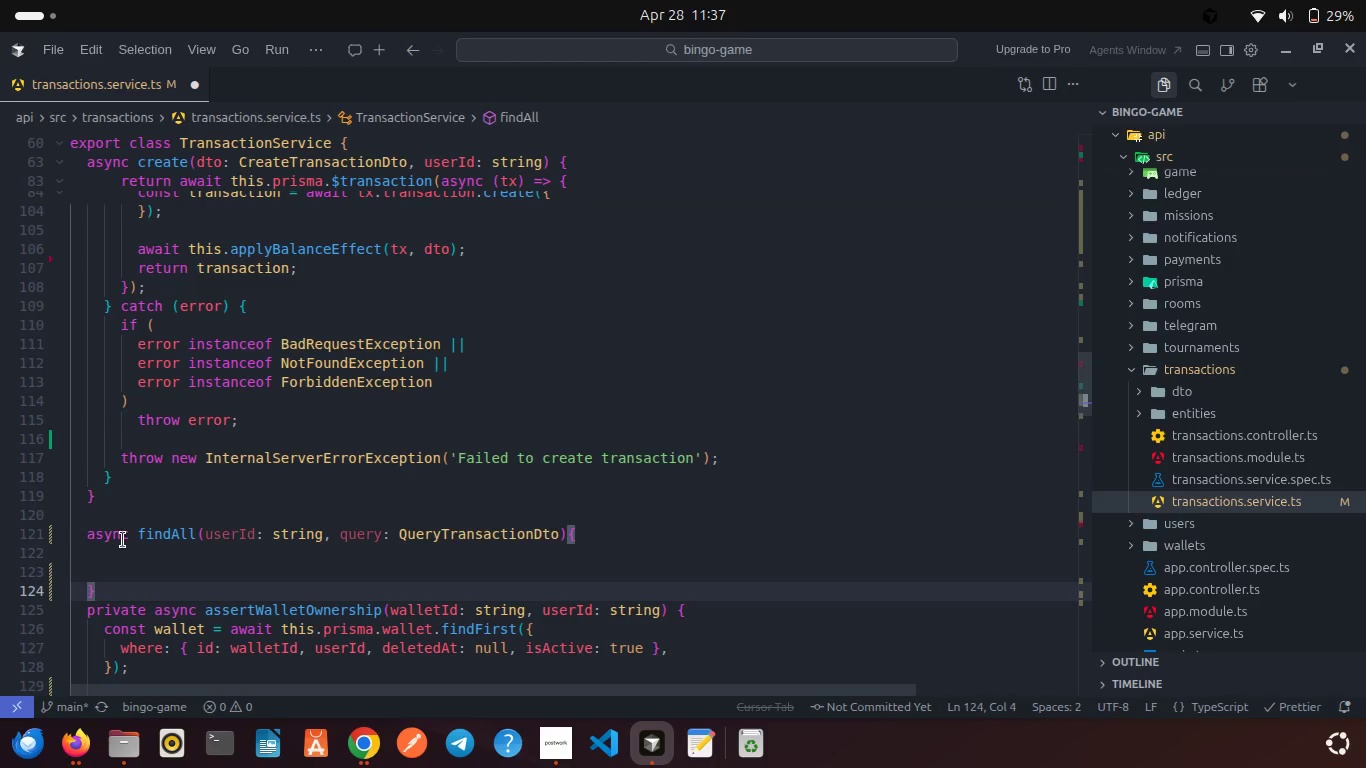 
key(ArrowDown)
 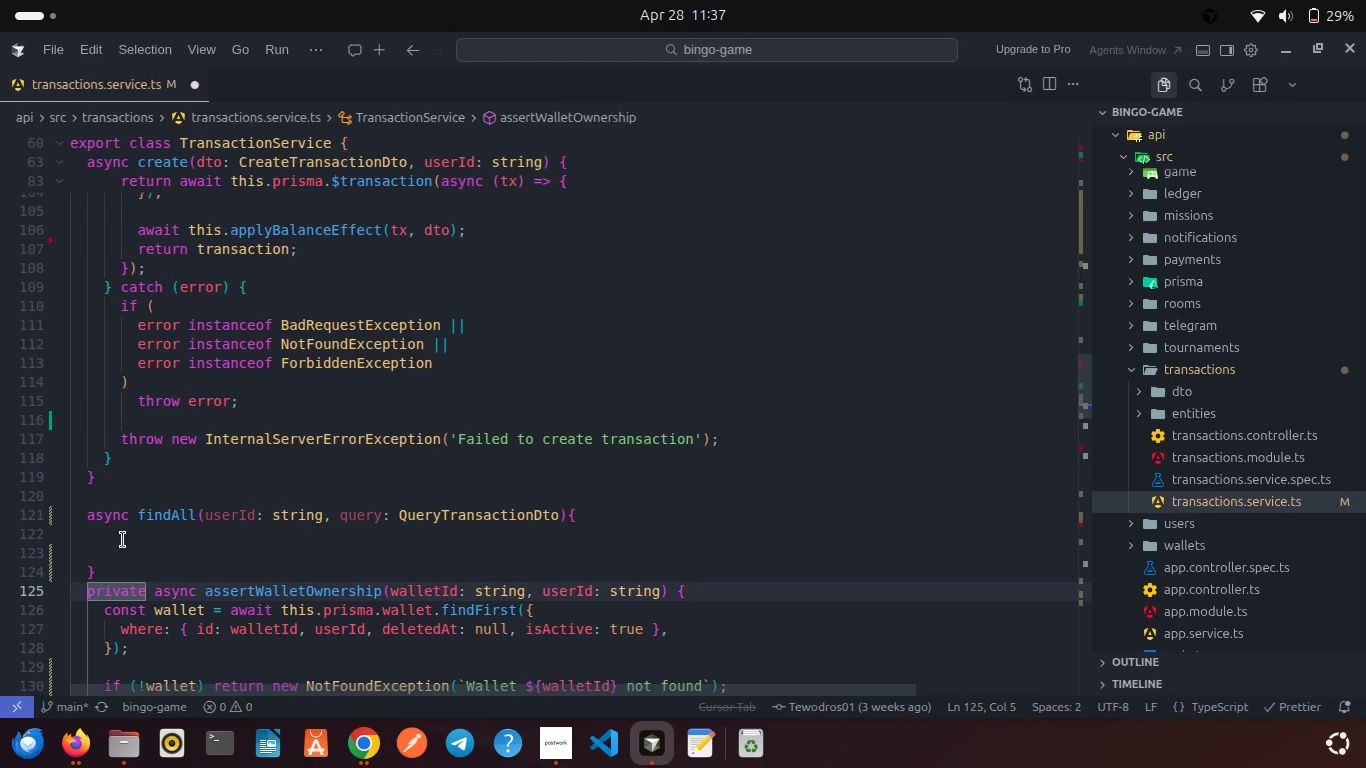 
key(ArrowUp)
 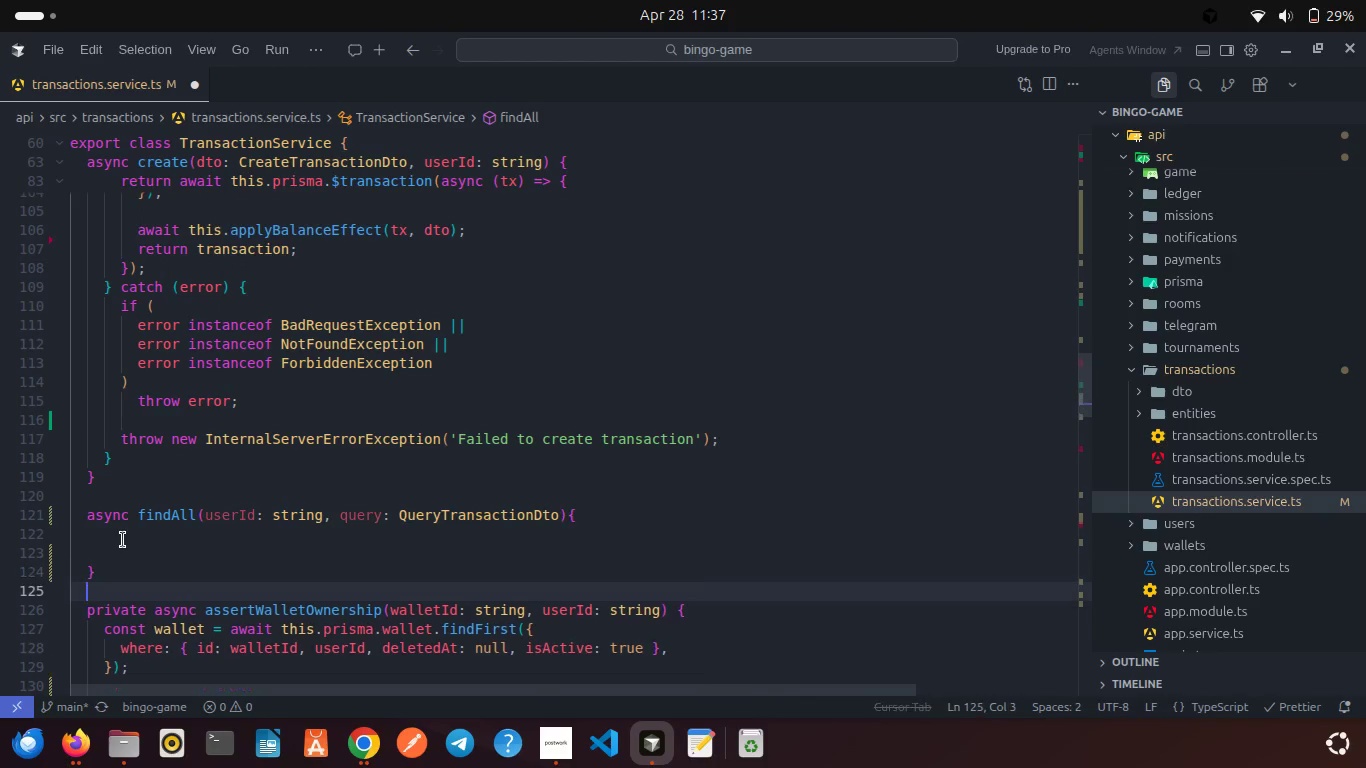 
key(Enter)
 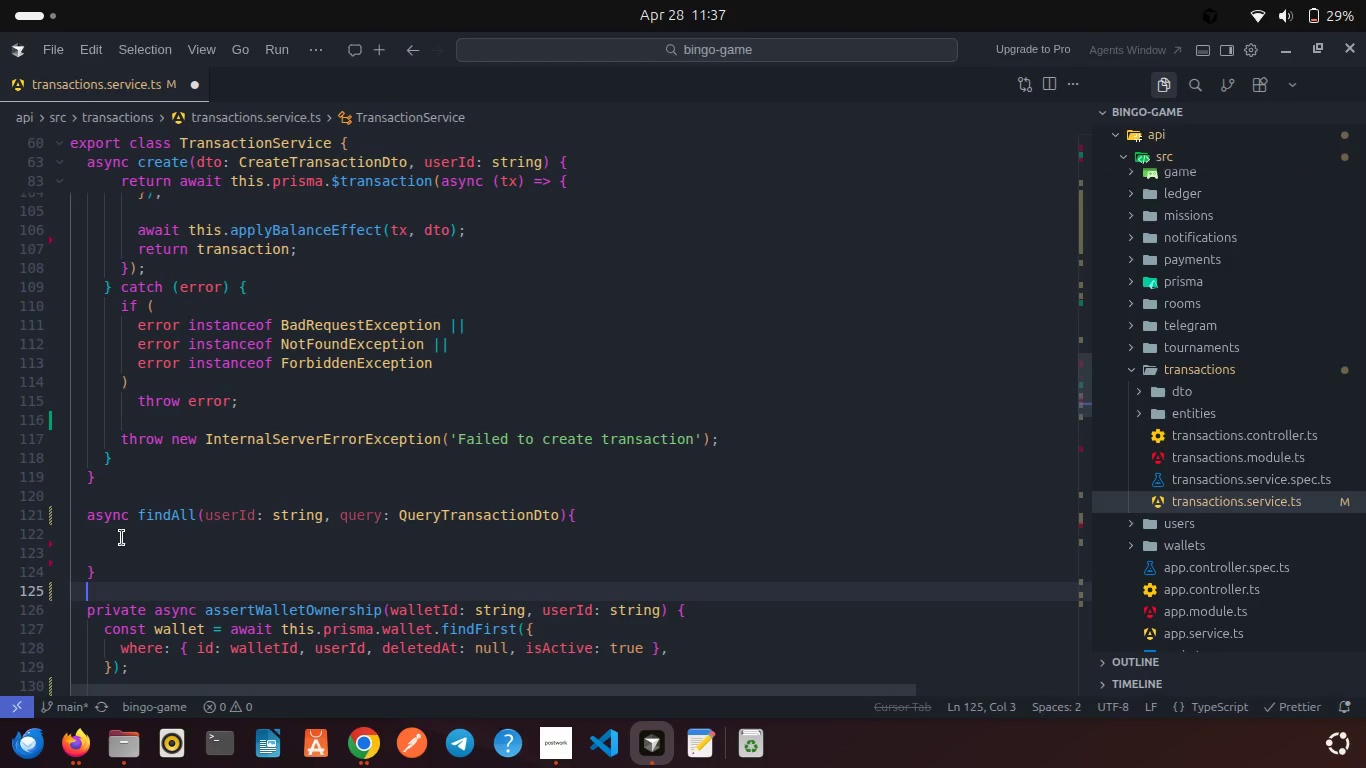 
left_click([120, 538])
 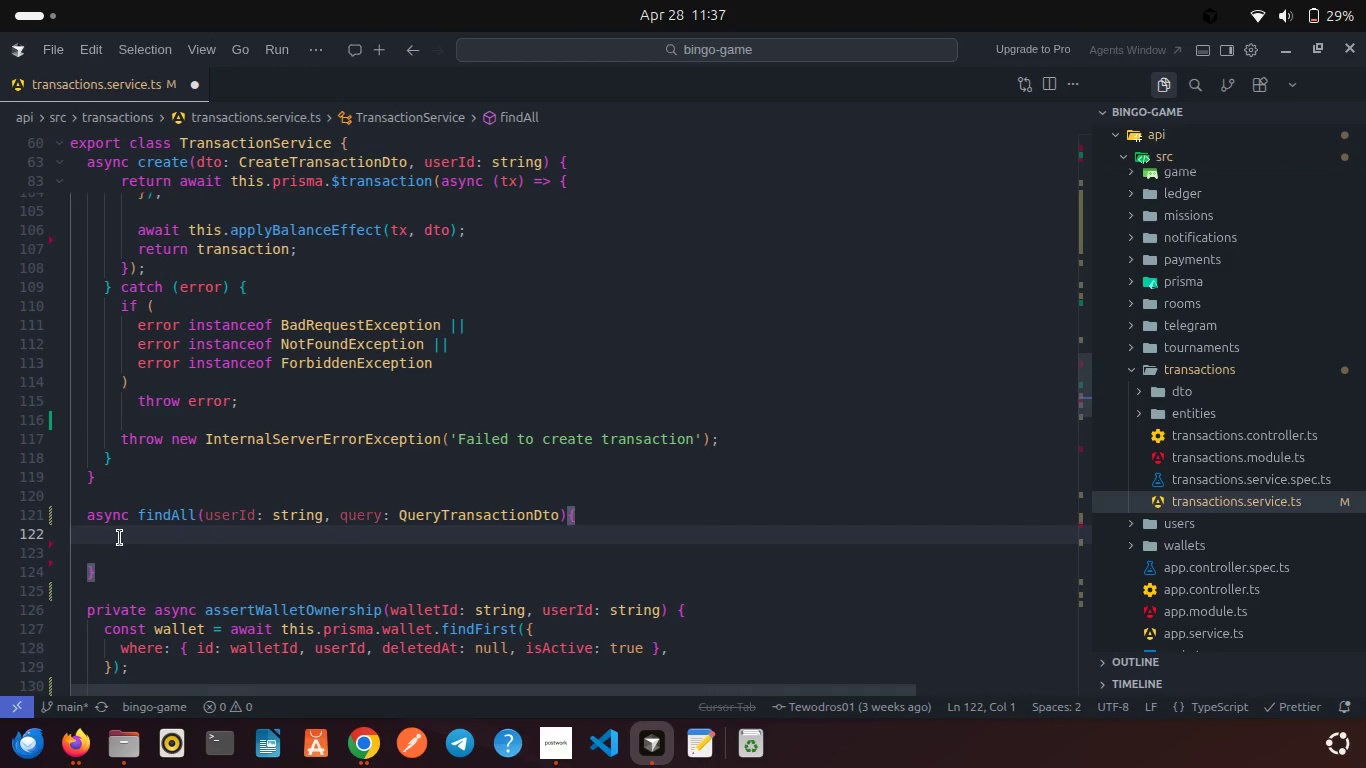 
key(ArrowDown)
 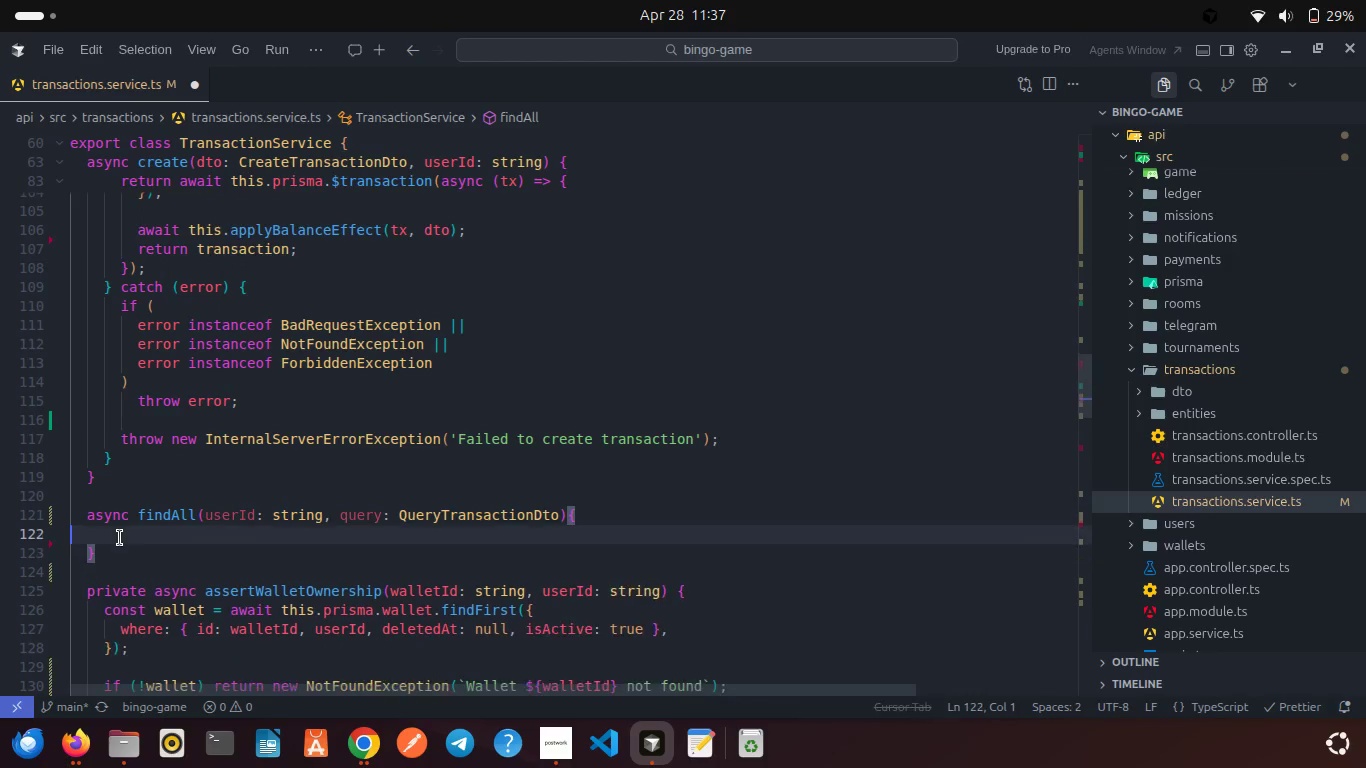 
key(Backspace)
 